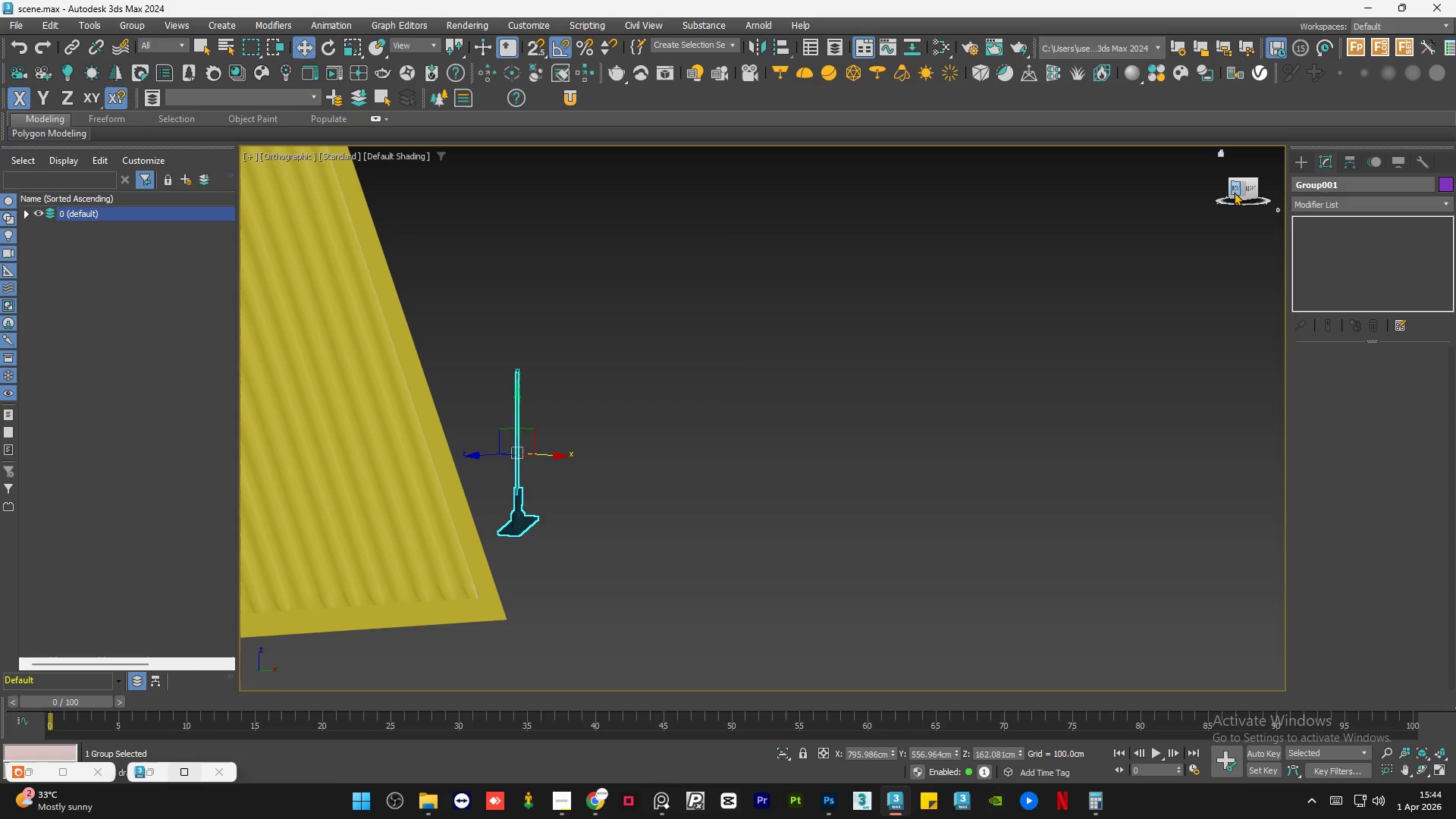 
scroll: coordinate [522, 520], scroll_direction: down, amount: 5.0
 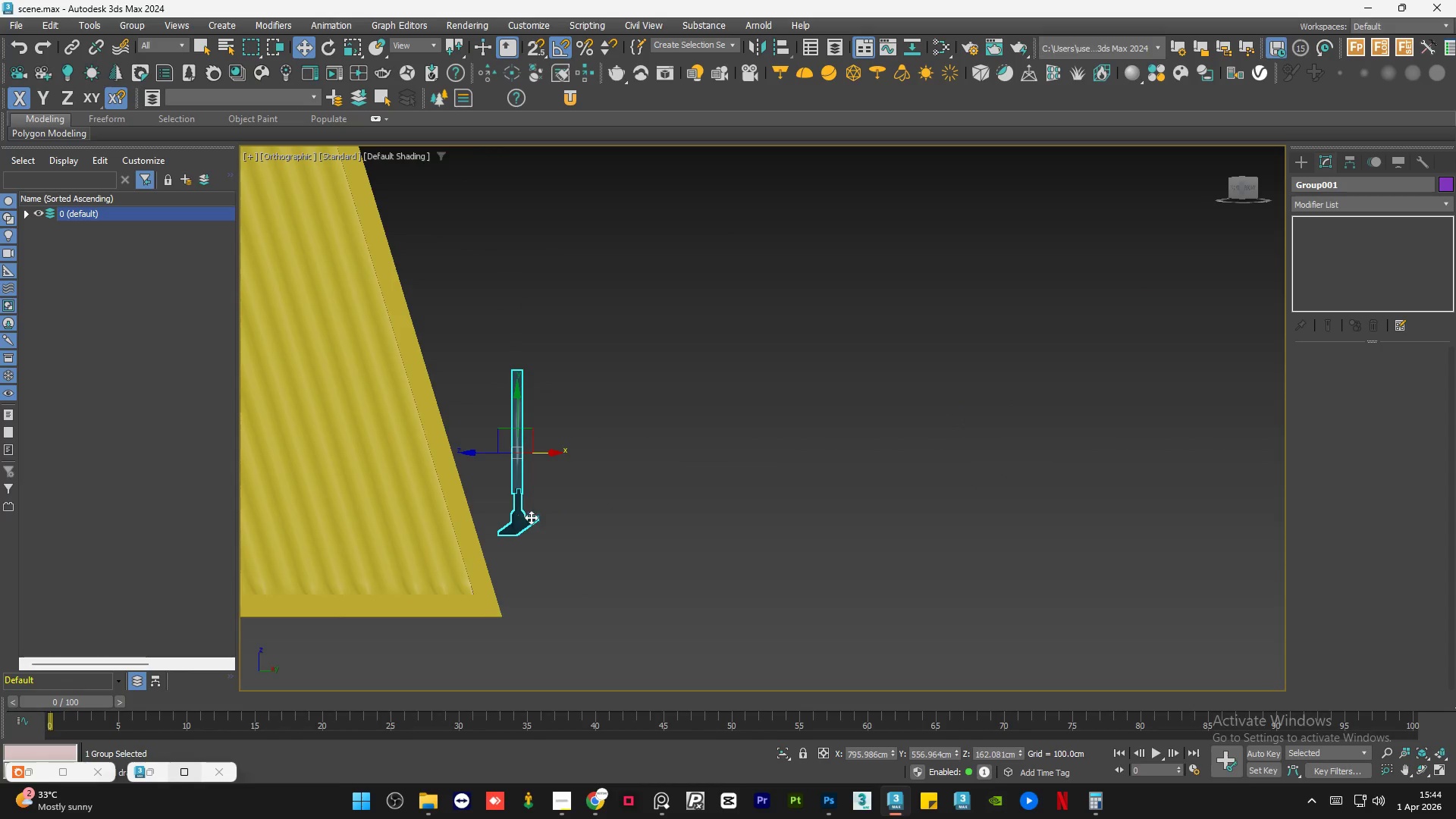 
left_click([1234, 190])
 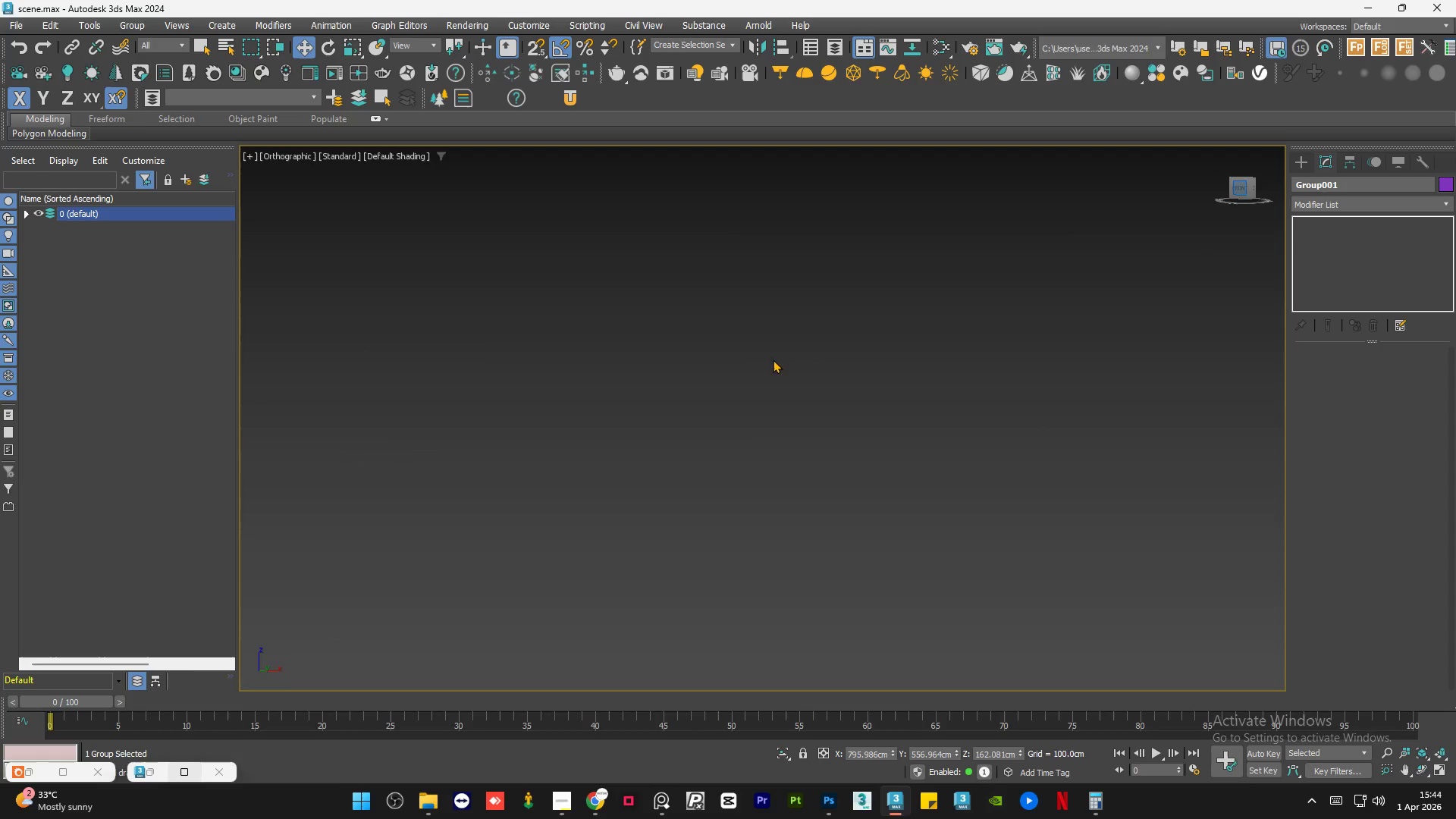 
key(Z)
 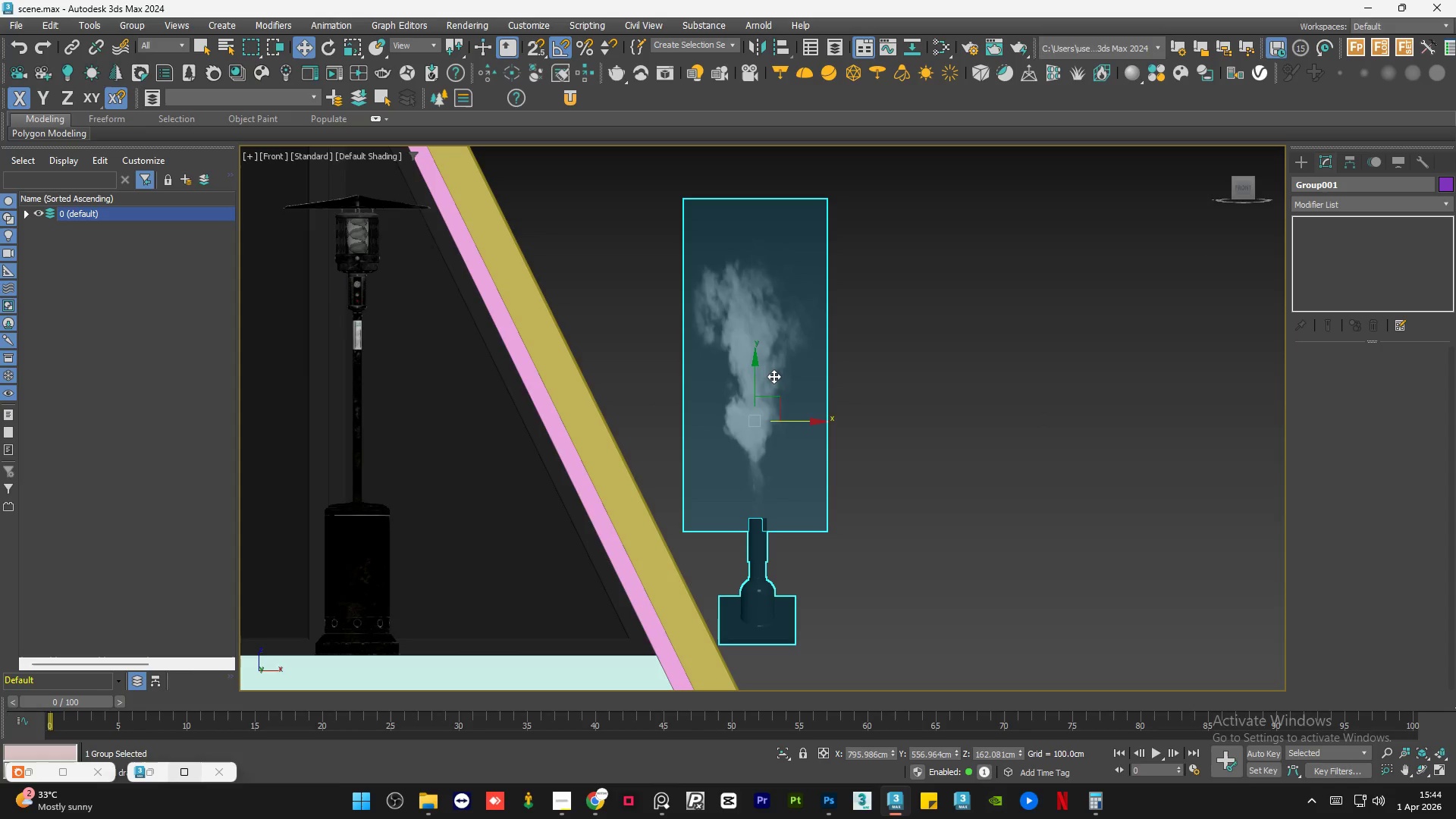 
scroll: coordinate [774, 381], scroll_direction: down, amount: 2.0
 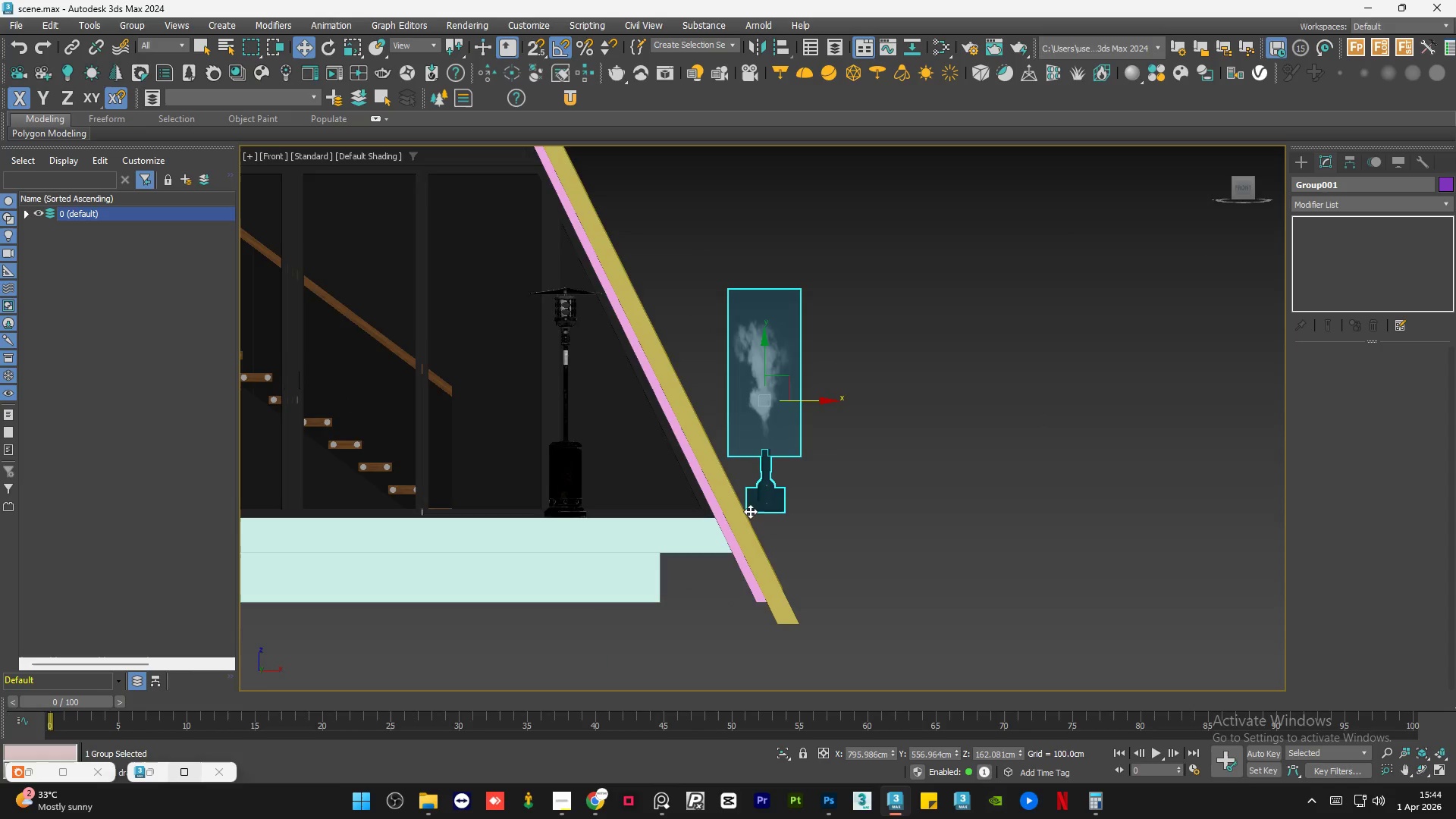 
scroll: coordinate [758, 504], scroll_direction: up, amount: 1.0
 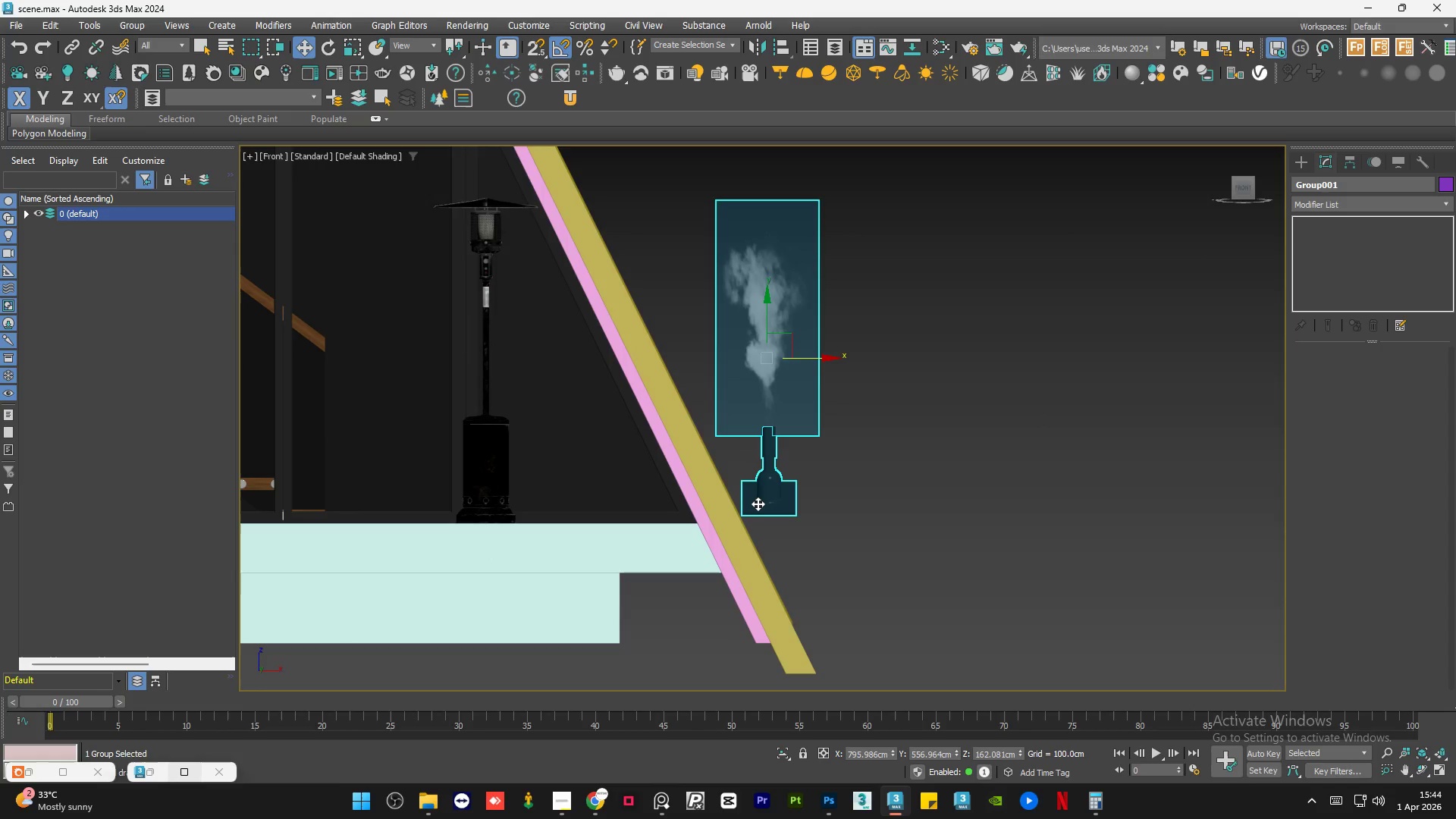 
key(W)
 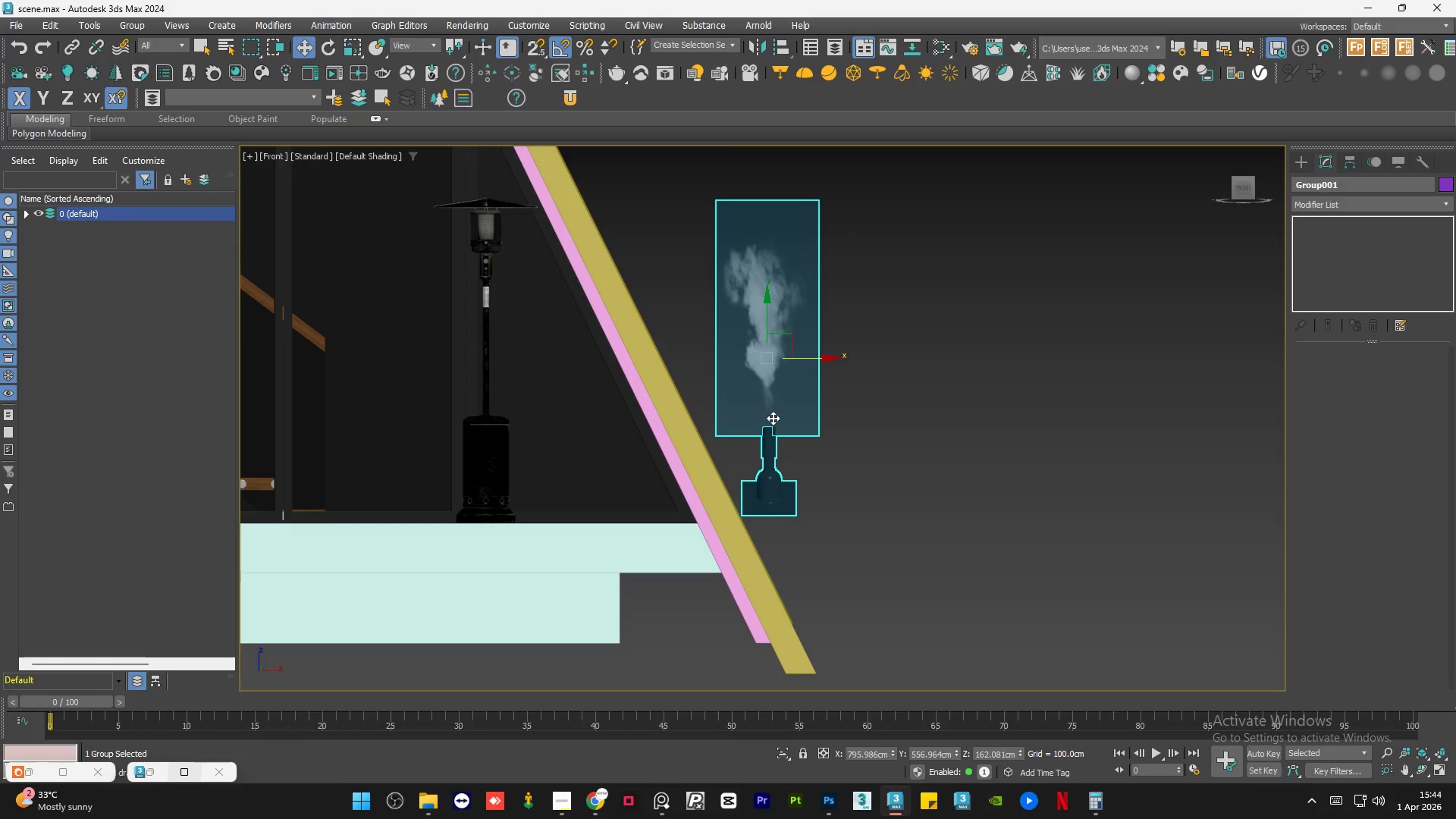 
key(E)
 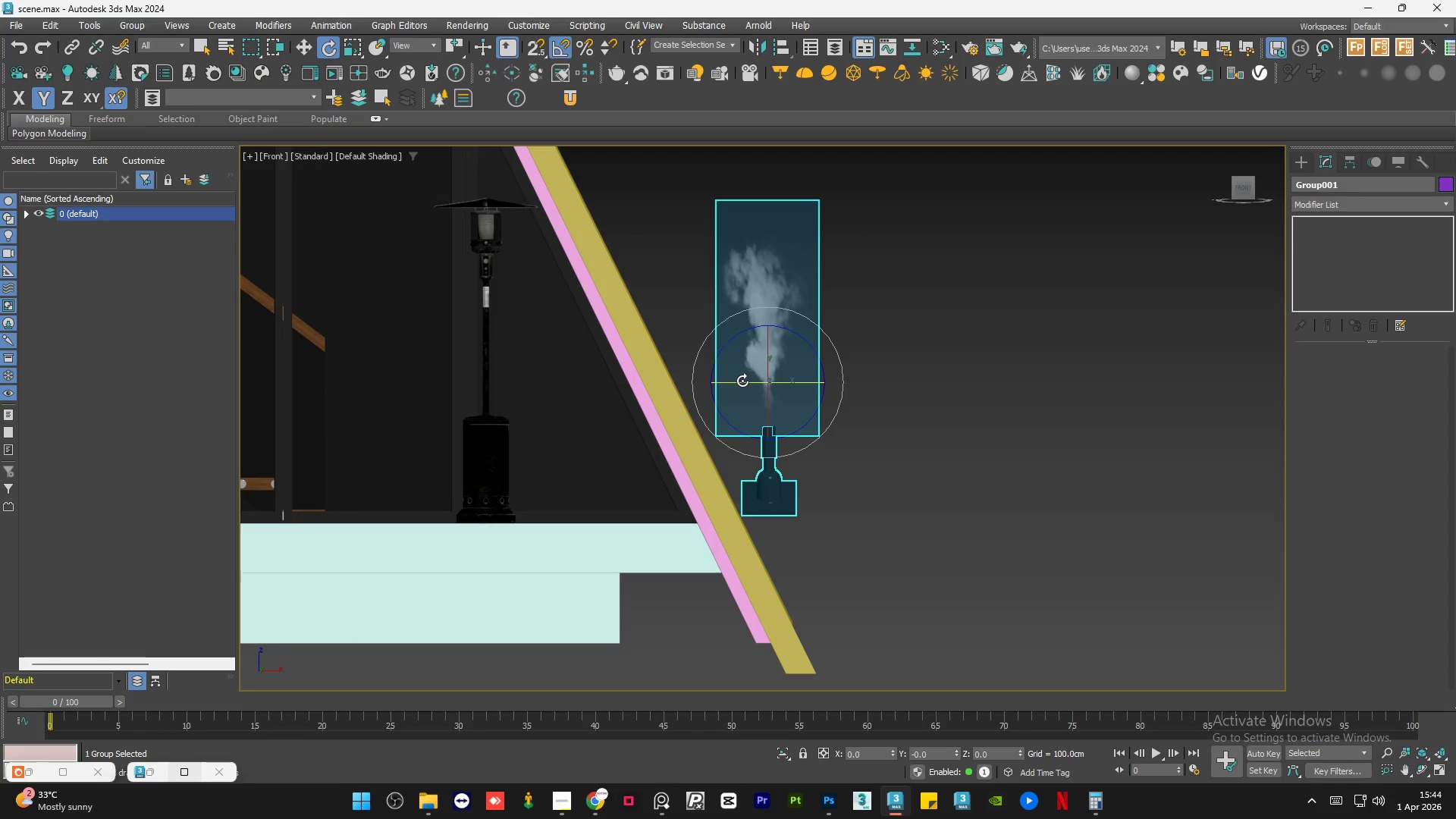 
left_click_drag(start_coordinate=[742, 382], to_coordinate=[809, 390])
 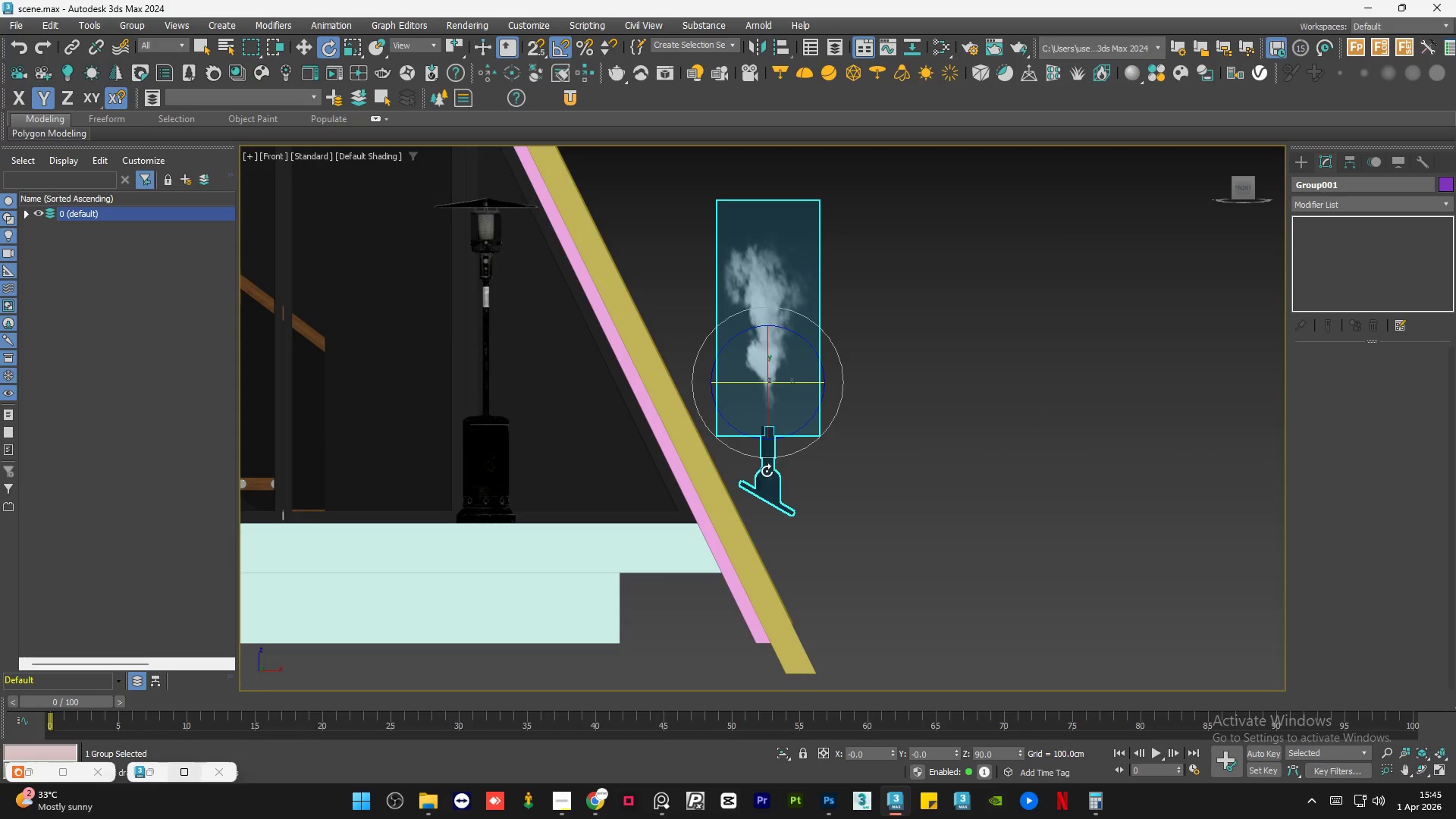 
key(W)
 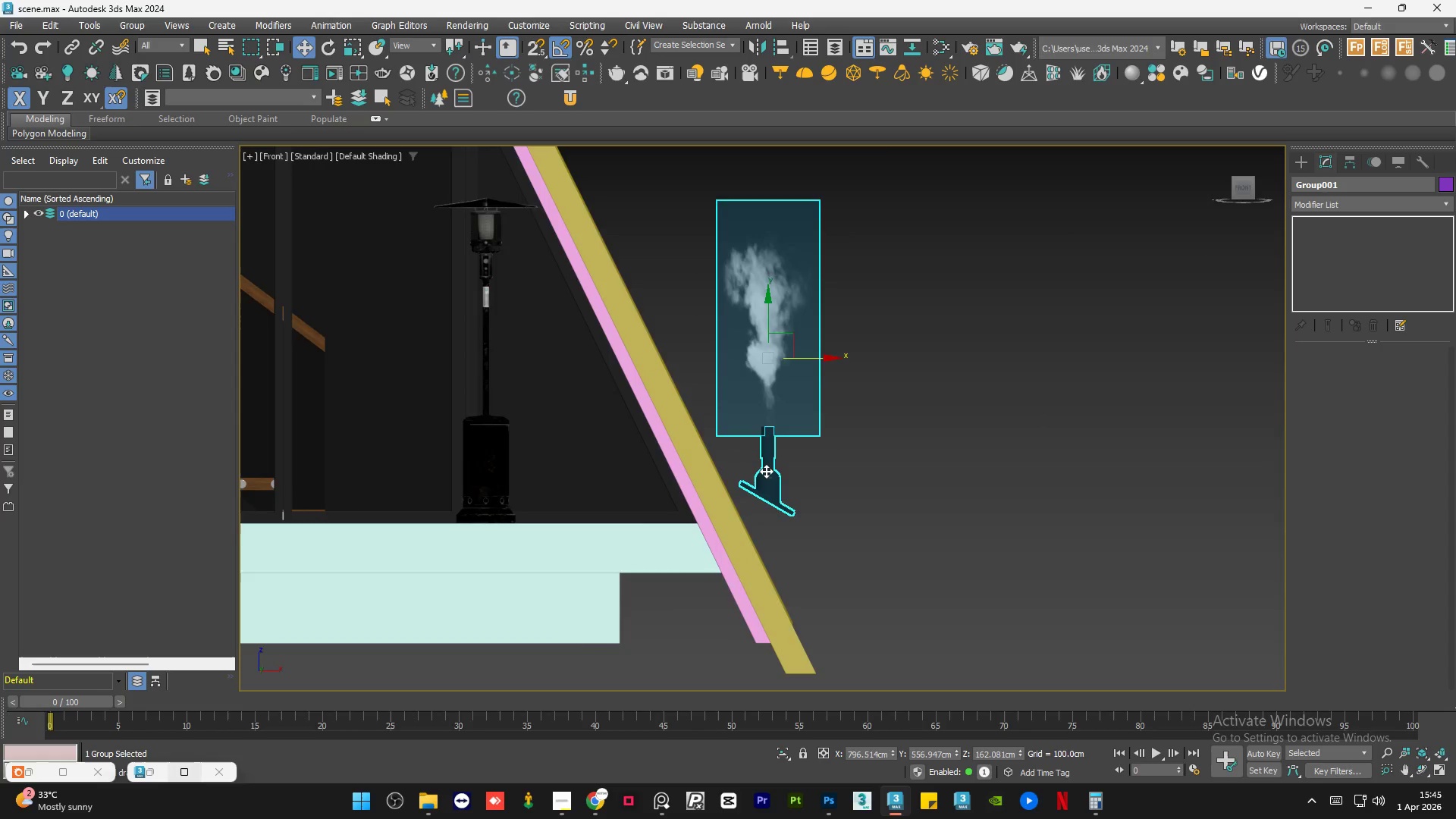 
scroll: coordinate [766, 471], scroll_direction: up, amount: 3.0
 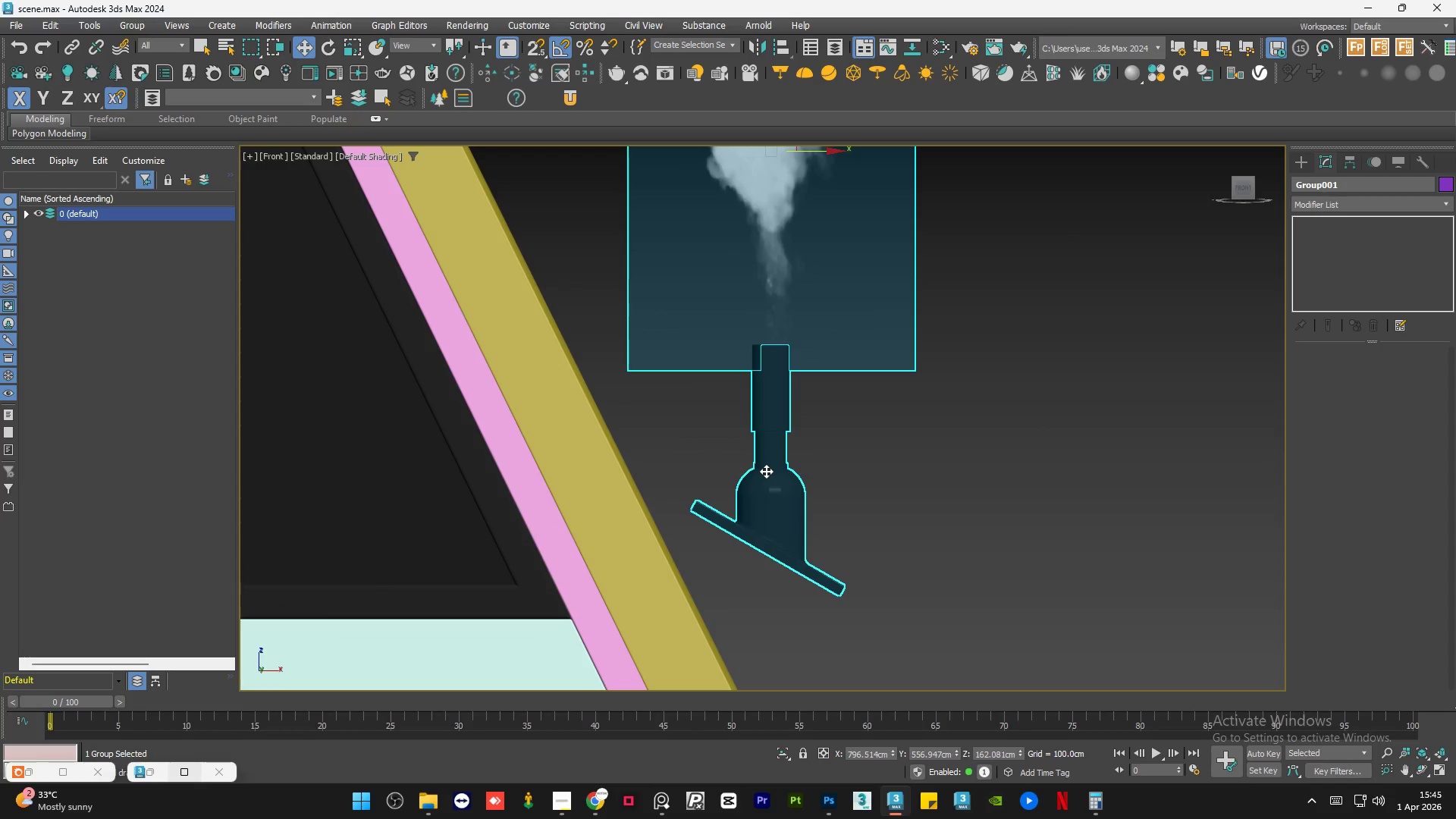 
scroll: coordinate [766, 471], scroll_direction: down, amount: 1.0
 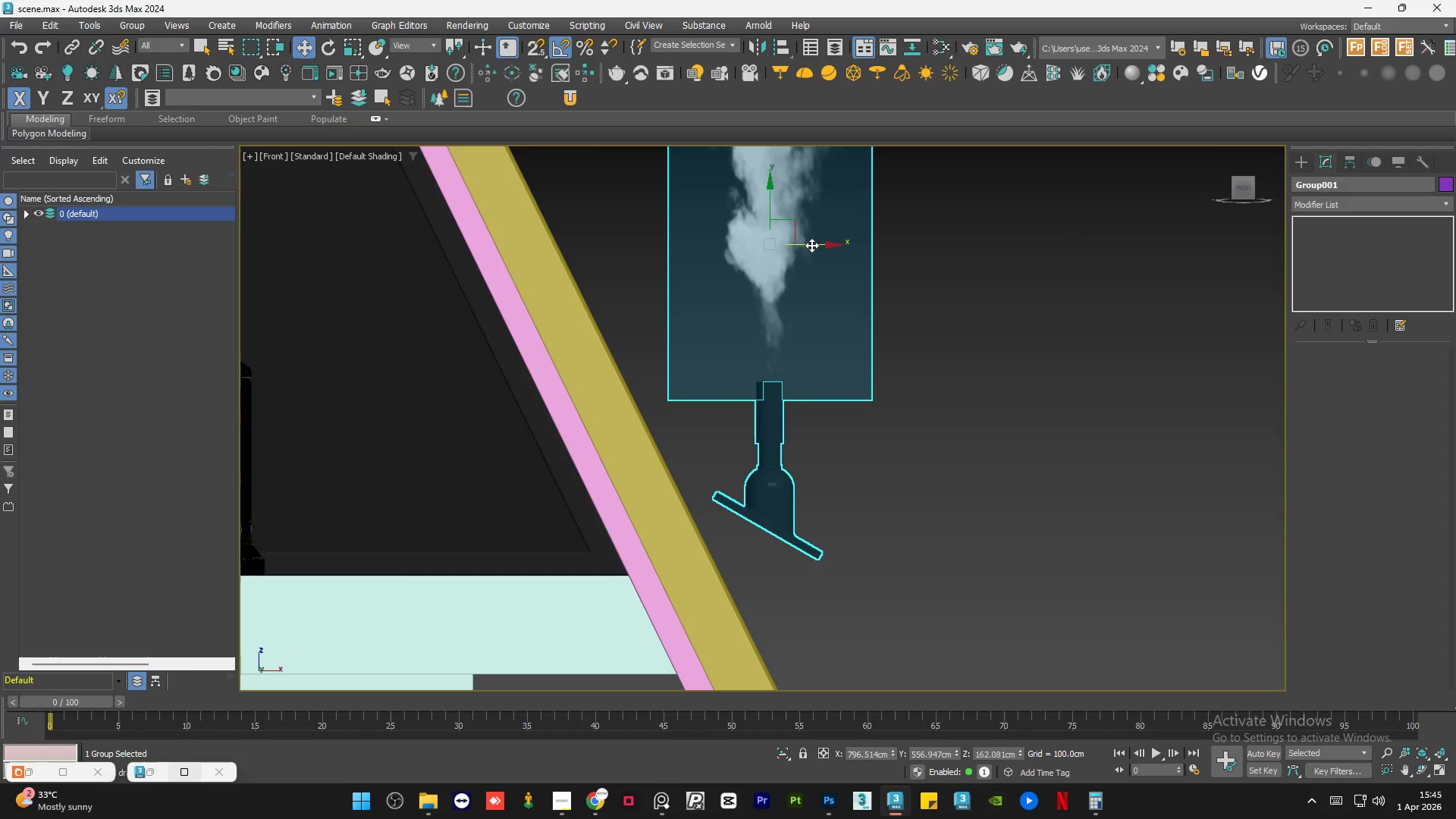 
left_click_drag(start_coordinate=[811, 244], to_coordinate=[777, 246])
 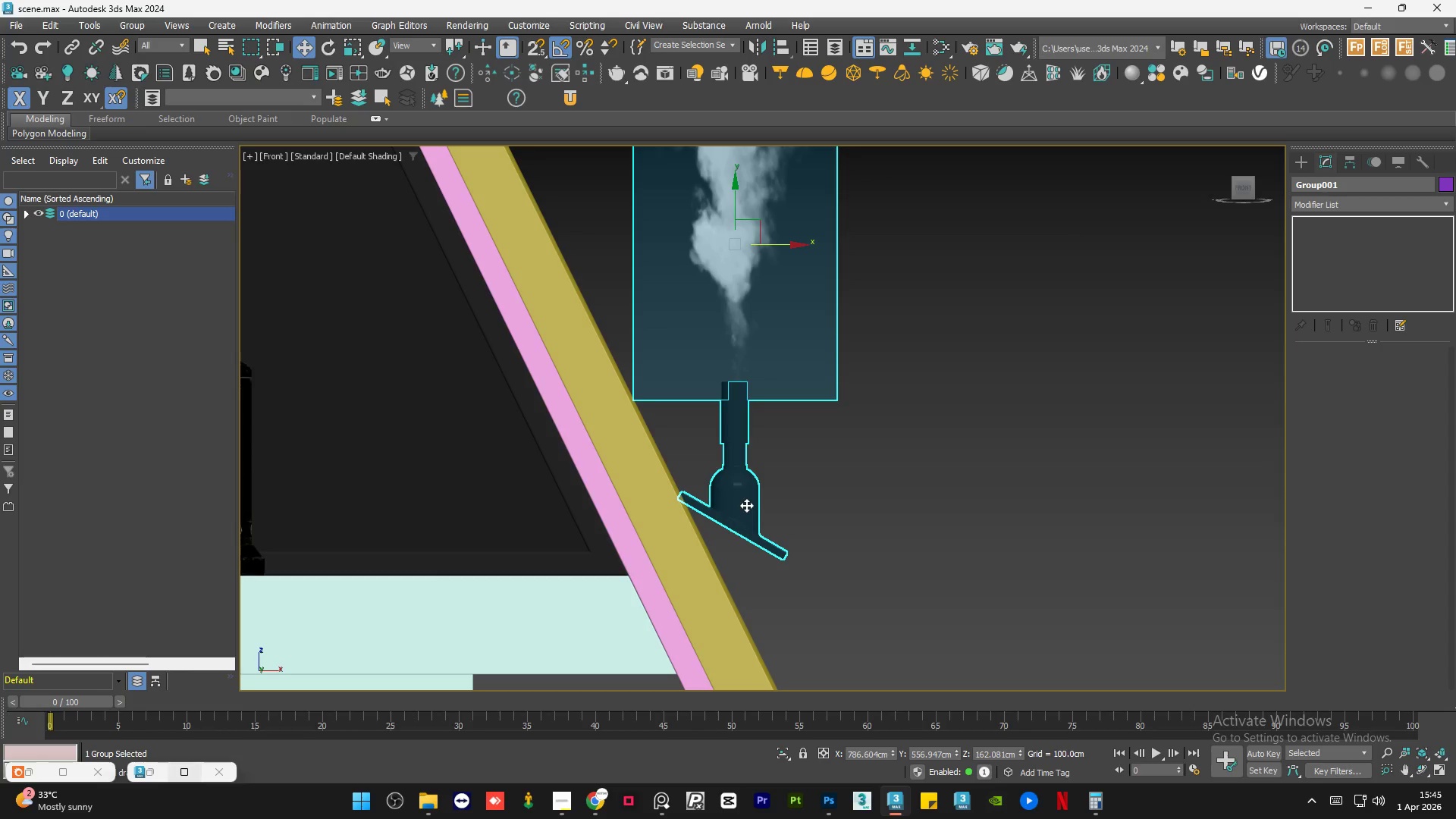 
scroll: coordinate [697, 503], scroll_direction: up, amount: 2.0
 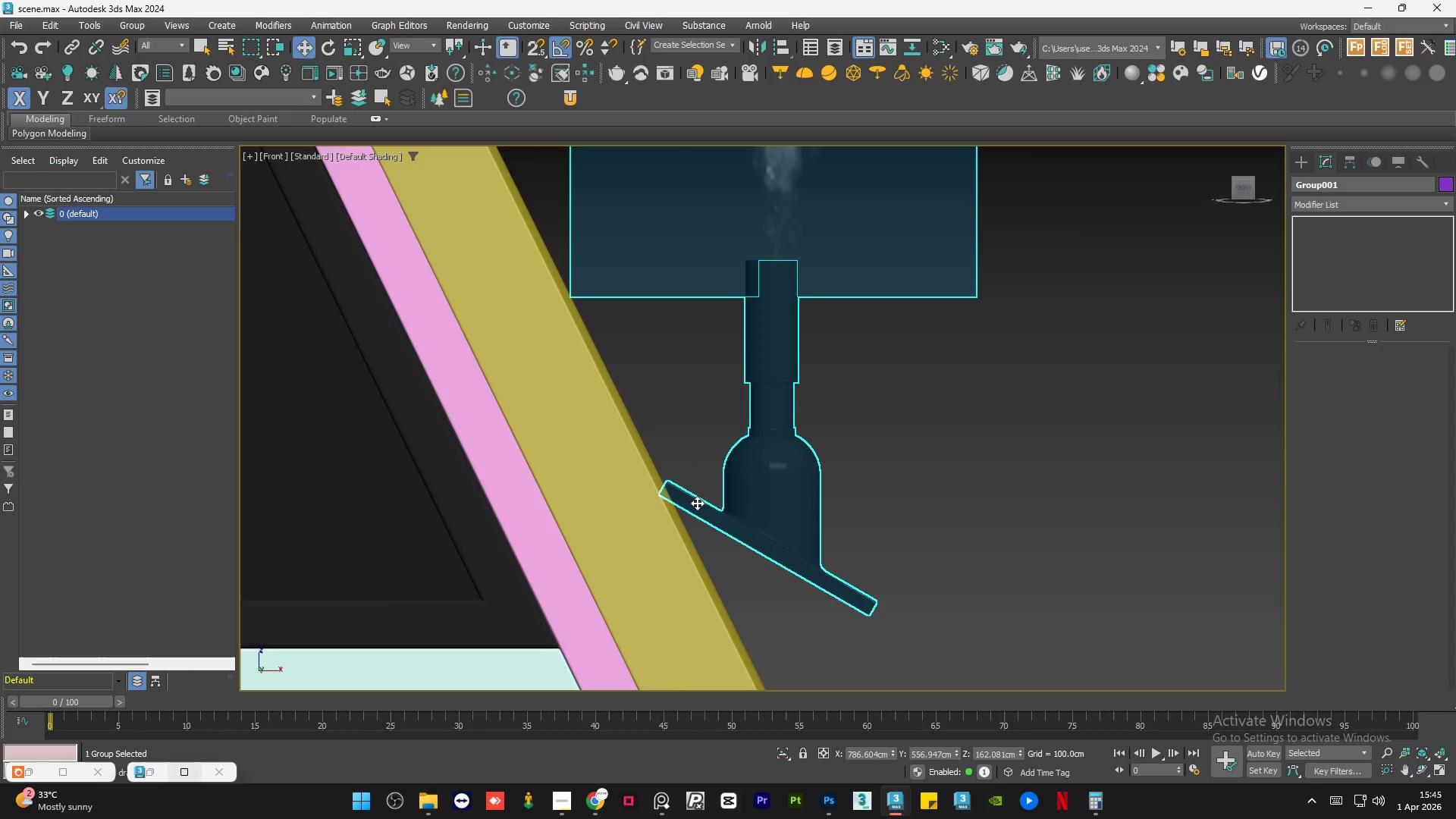 
scroll: coordinate [821, 534], scroll_direction: down, amount: 7.0
 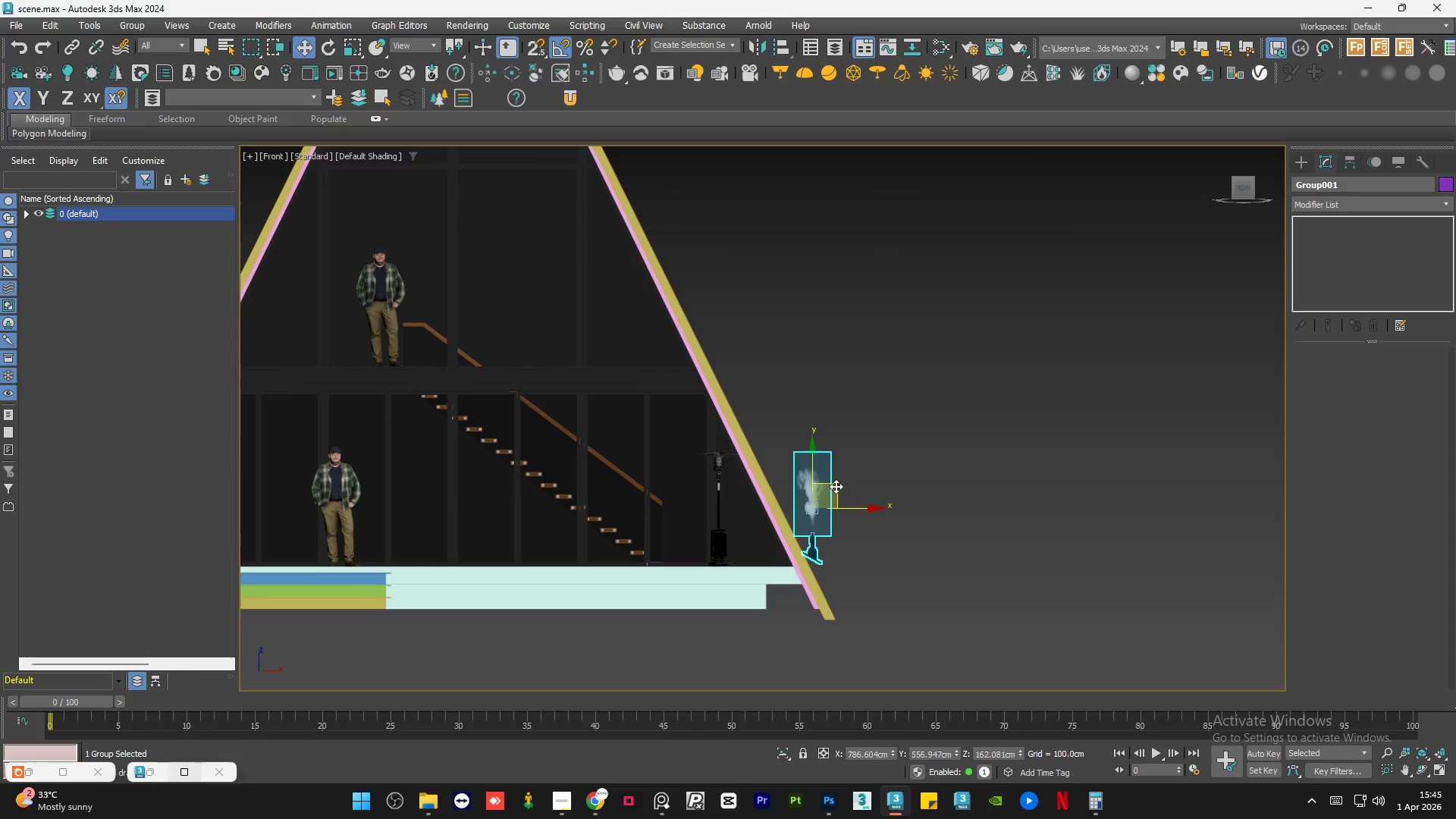 
left_click_drag(start_coordinate=[836, 486], to_coordinate=[697, 202])
 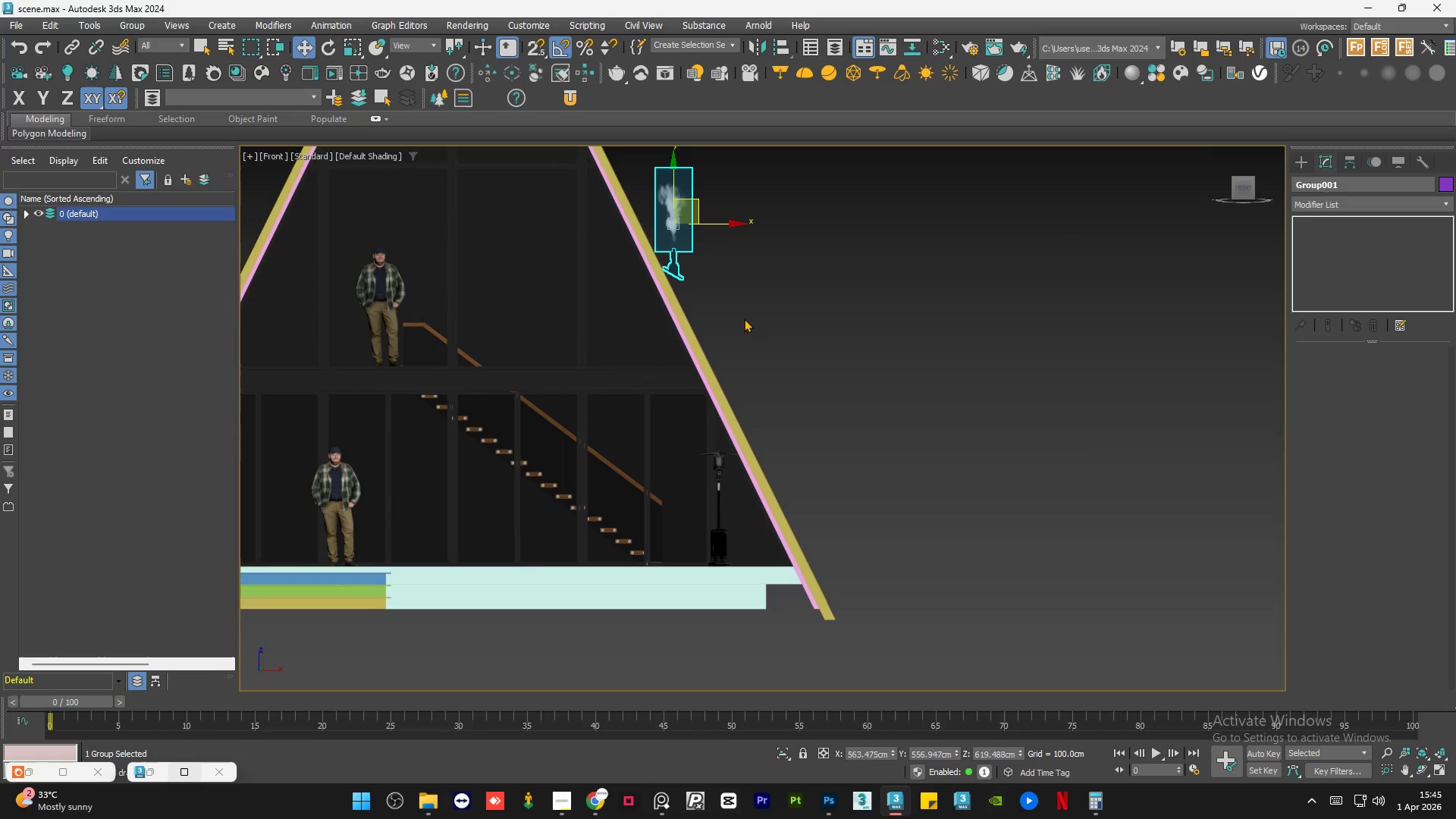 
scroll: coordinate [692, 289], scroll_direction: up, amount: 1.0
 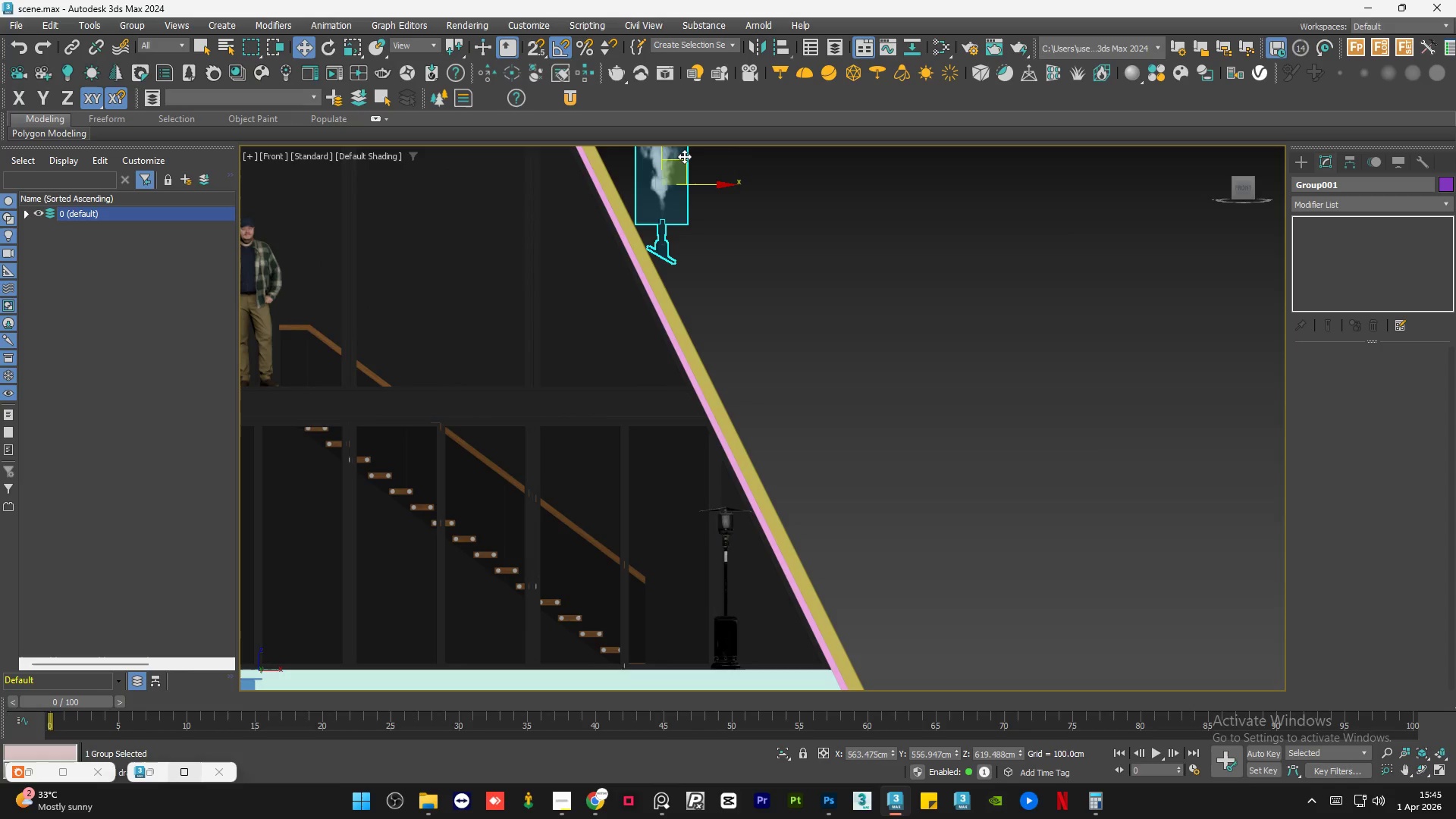 
left_click_drag(start_coordinate=[684, 156], to_coordinate=[761, 338])
 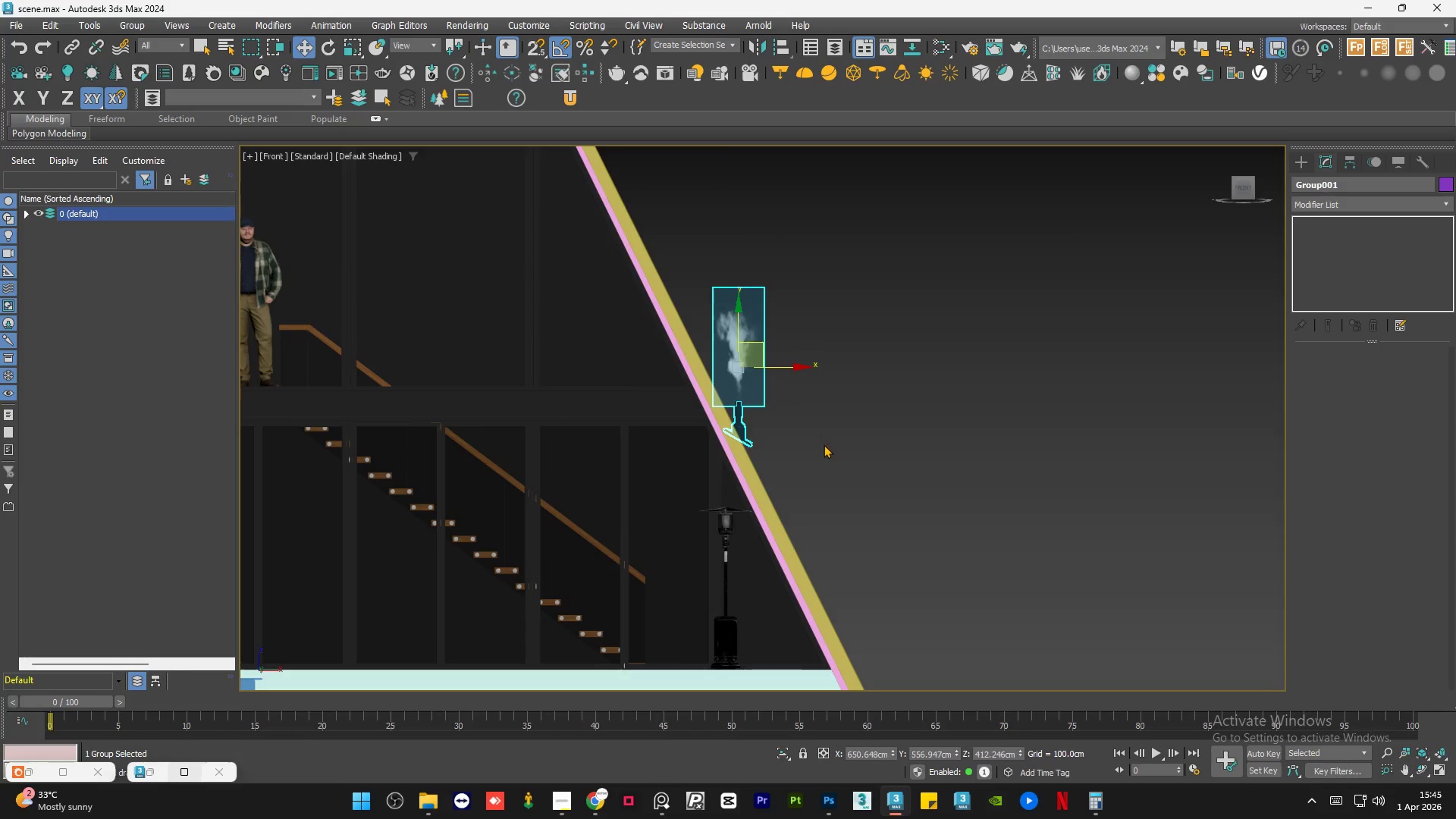 
scroll: coordinate [766, 455], scroll_direction: down, amount: 3.0
 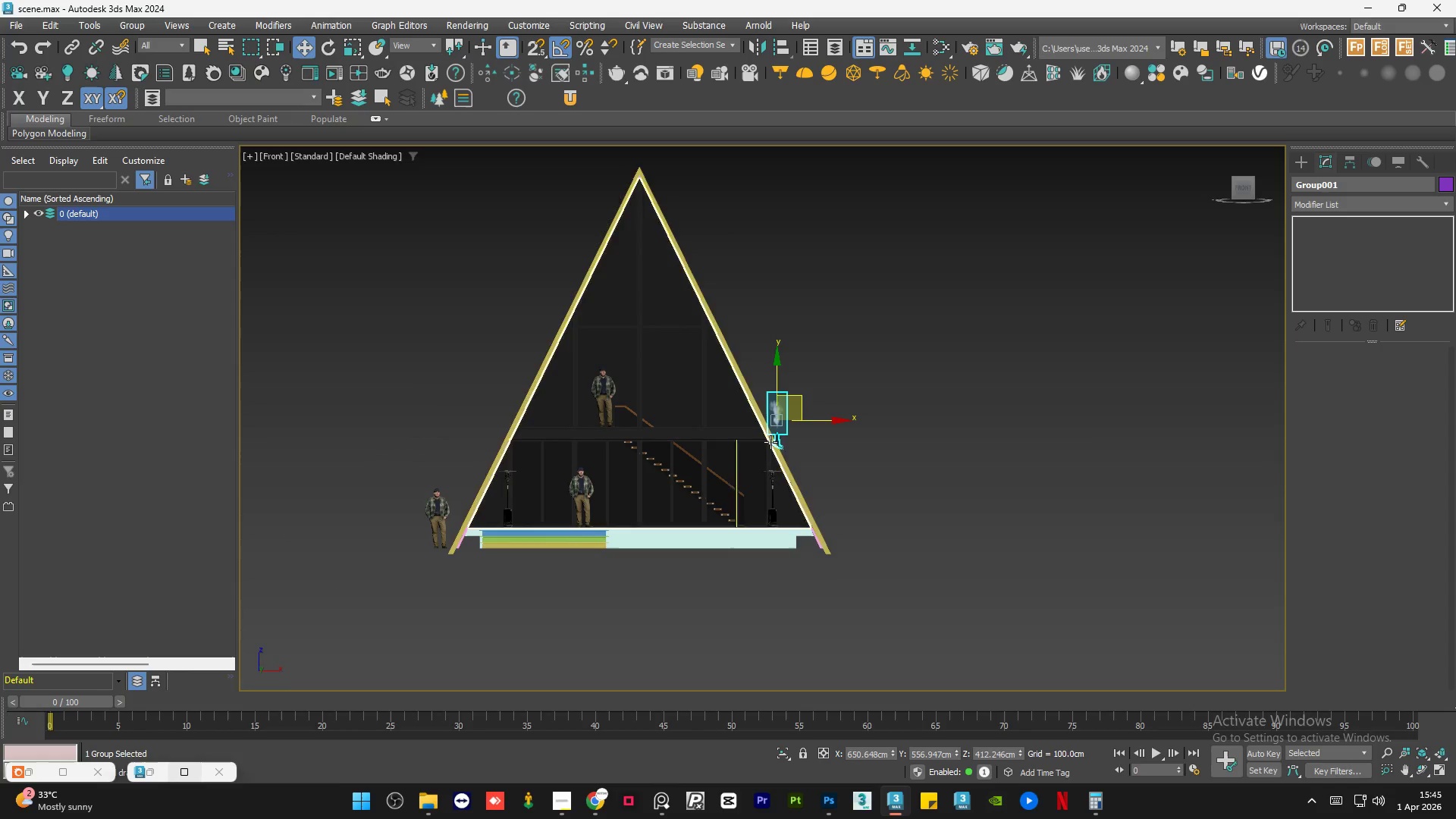 
scroll: coordinate [771, 441], scroll_direction: up, amount: 1.0
 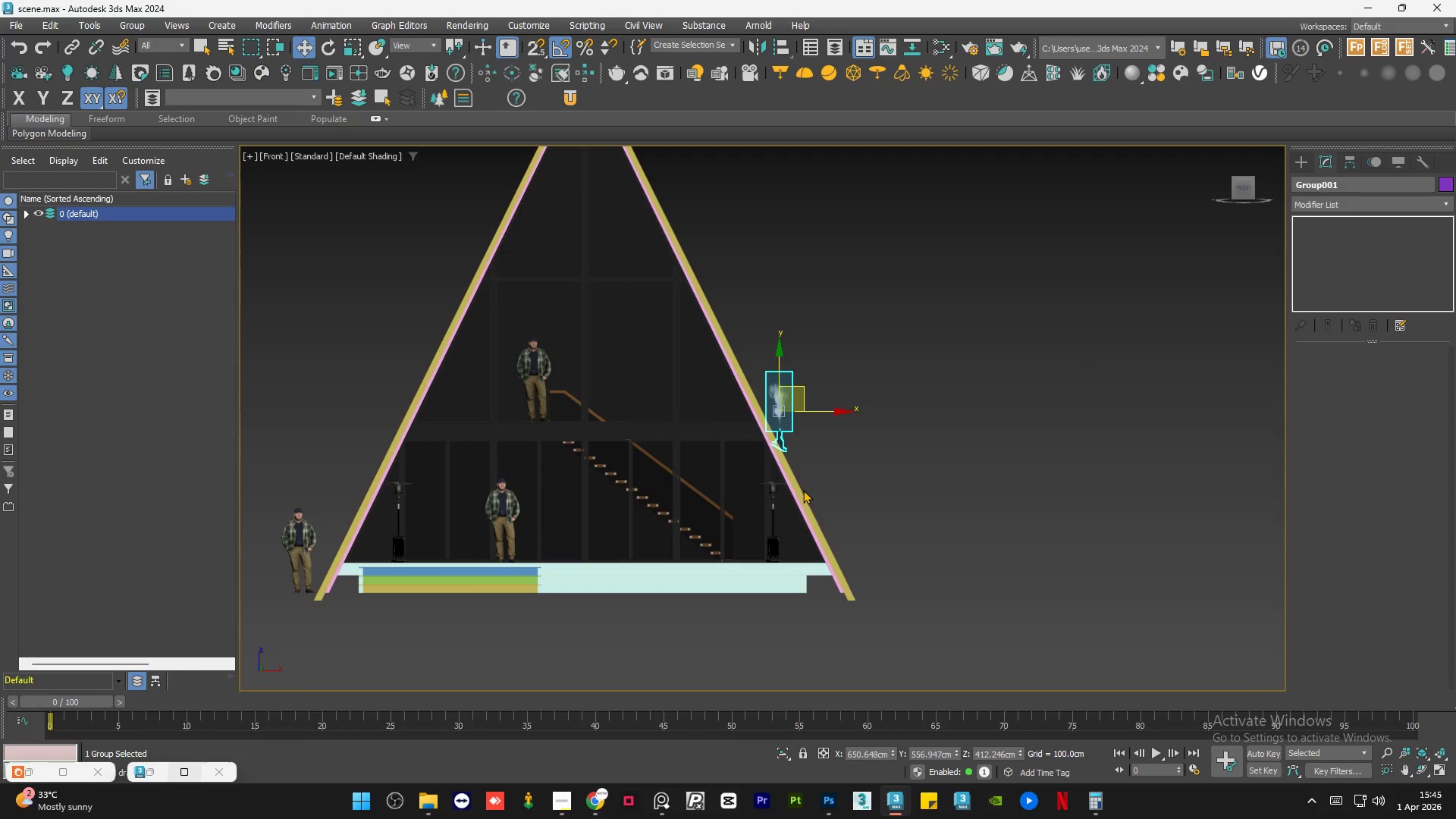 
hold_key(key=AltLeft, duration=1.45)
scroll: coordinate [788, 506], scroll_direction: up, amount: 1.0
 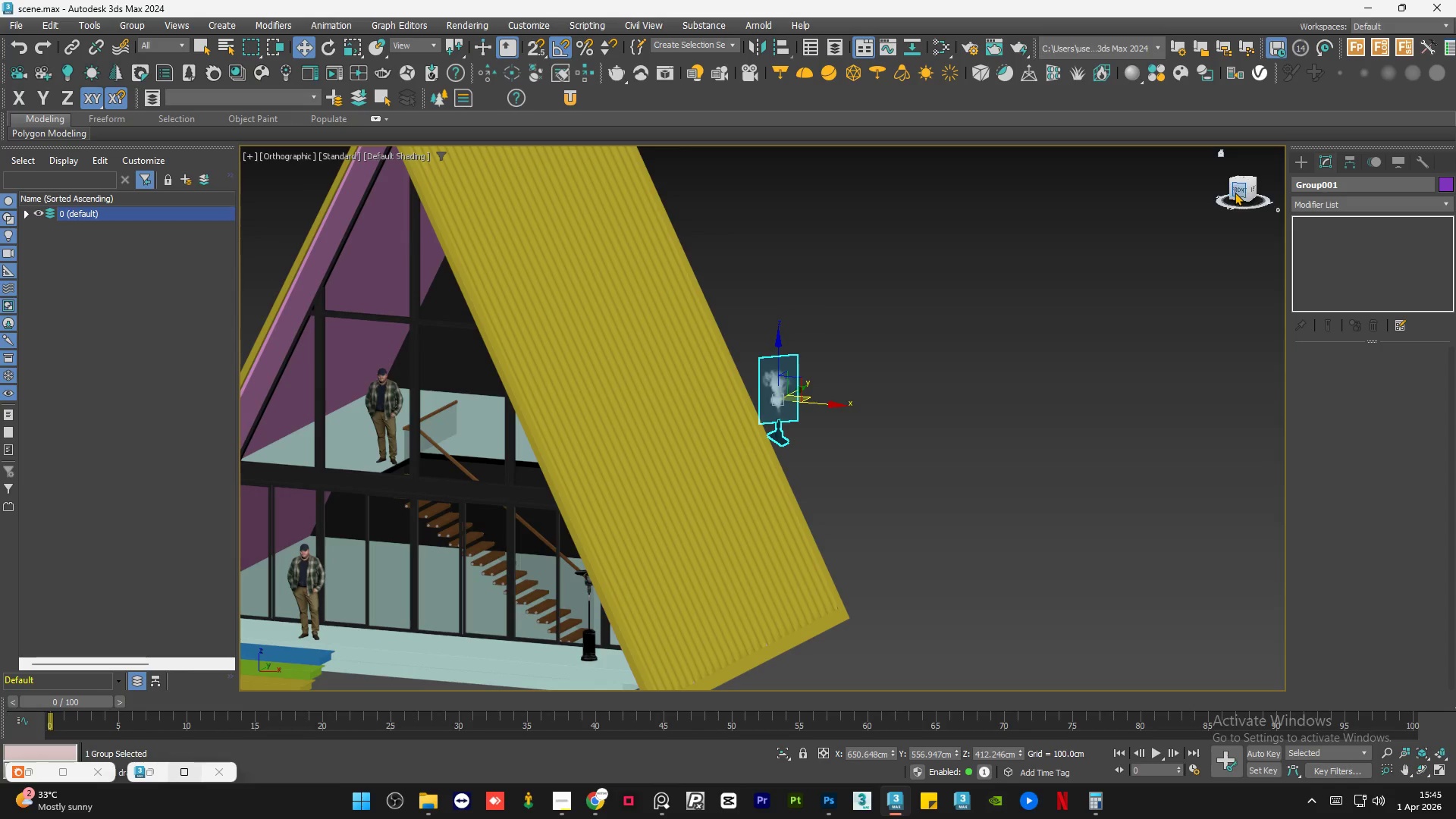 
left_click([1235, 191])
 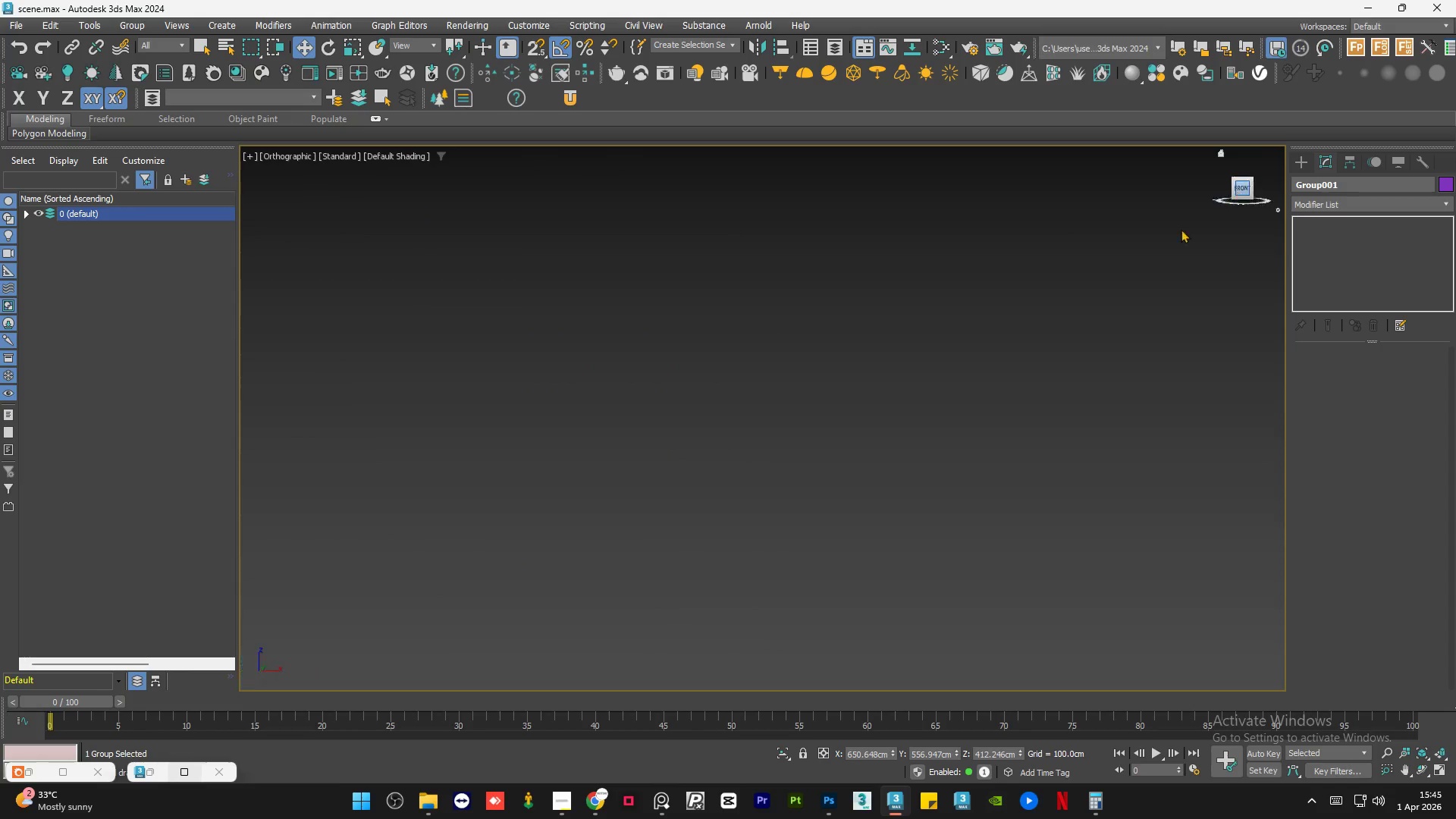 
key(Z)
 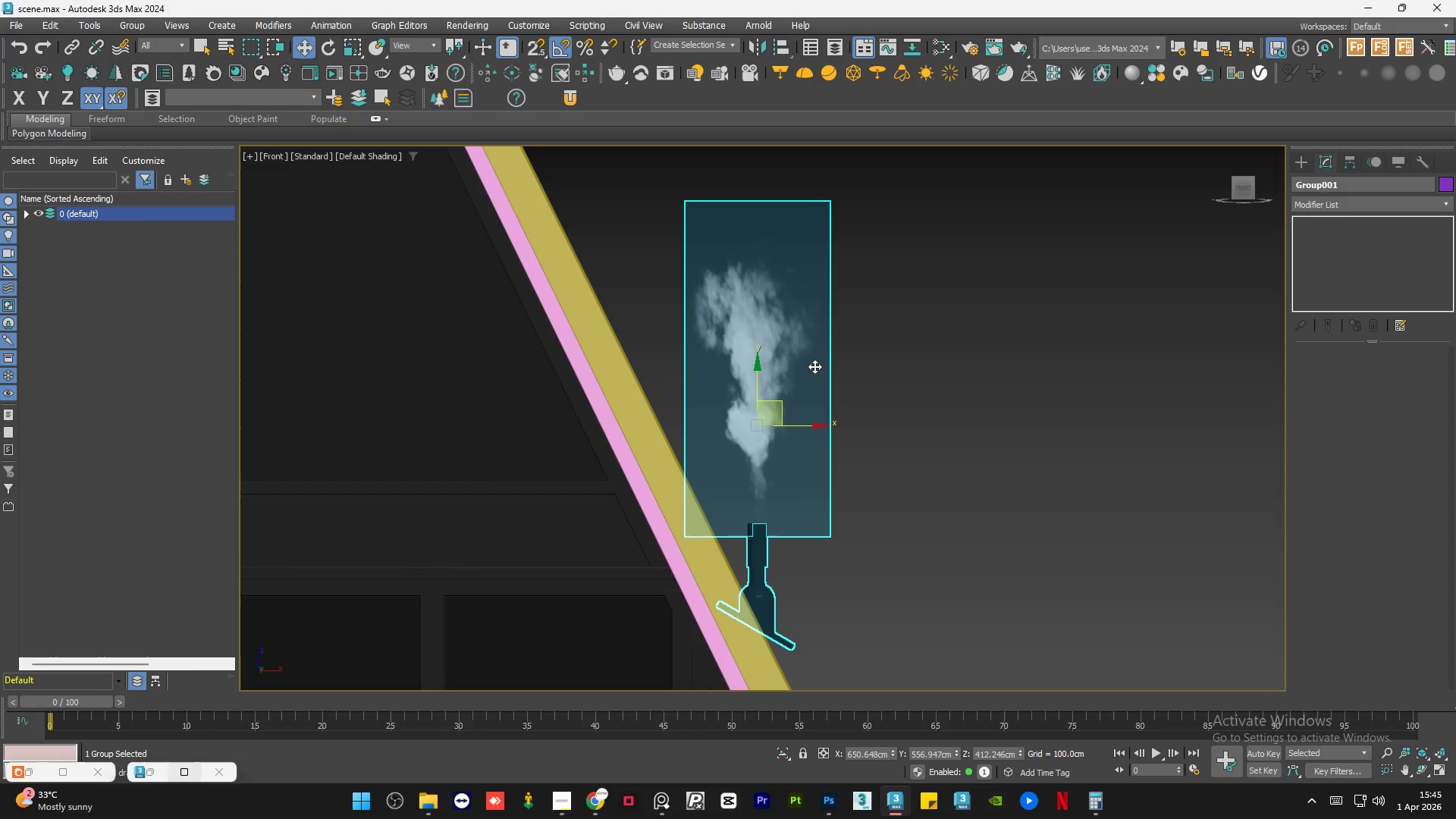 
scroll: coordinate [760, 387], scroll_direction: down, amount: 4.0
 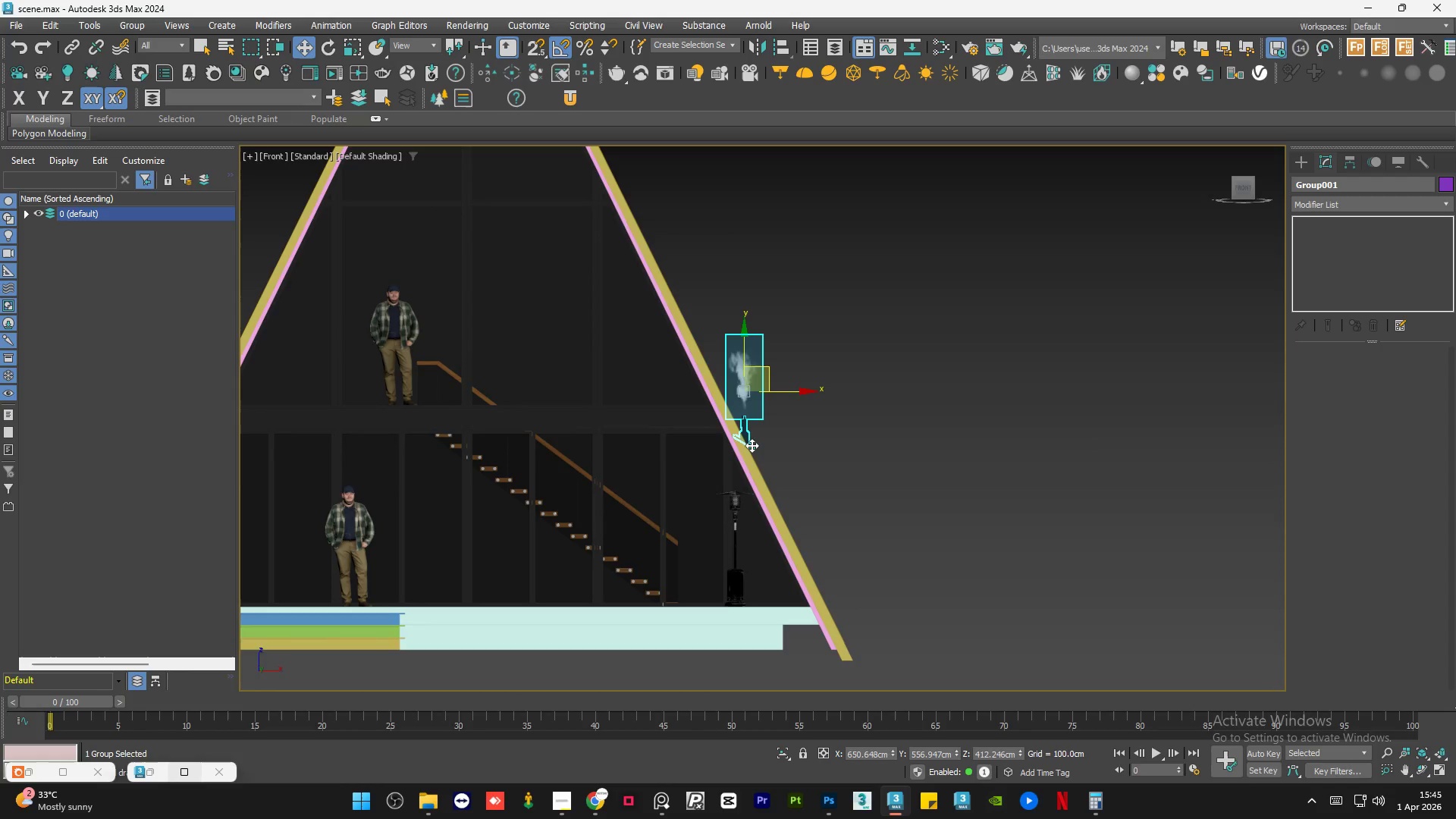 
scroll: coordinate [740, 422], scroll_direction: up, amount: 7.0
 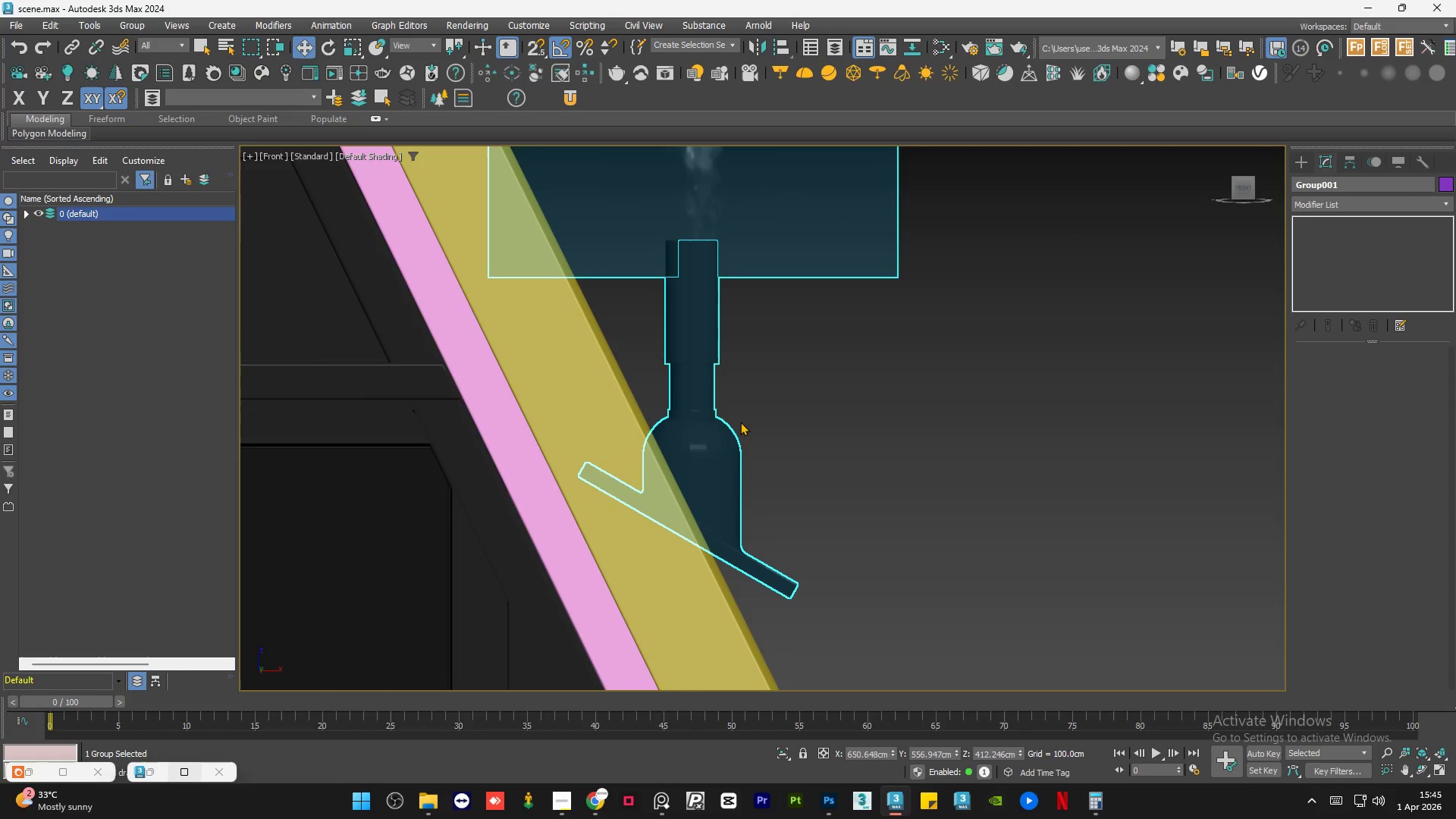 
scroll: coordinate [695, 409], scroll_direction: down, amount: 5.0
 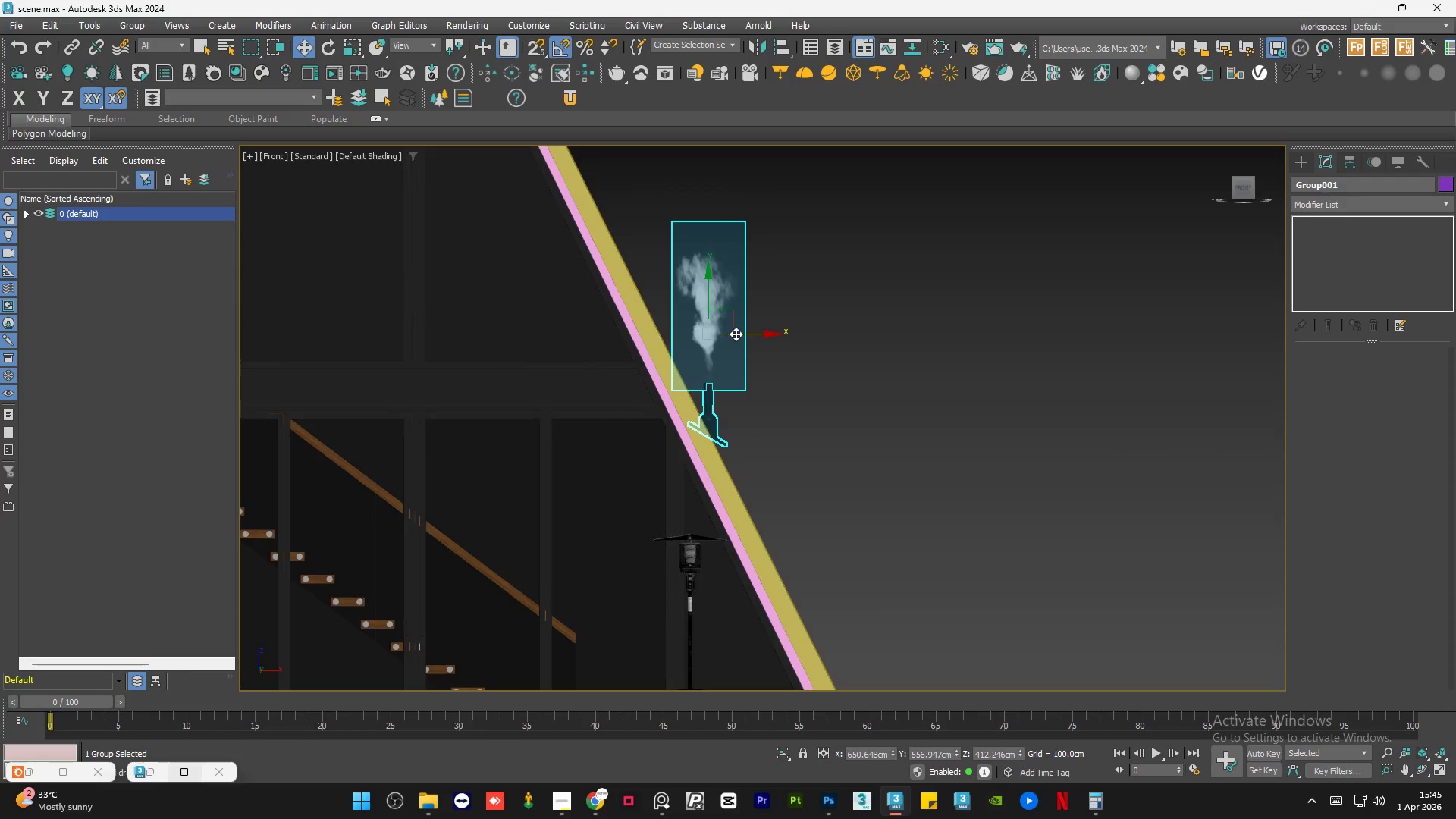 
left_click_drag(start_coordinate=[739, 335], to_coordinate=[1063, 354])
 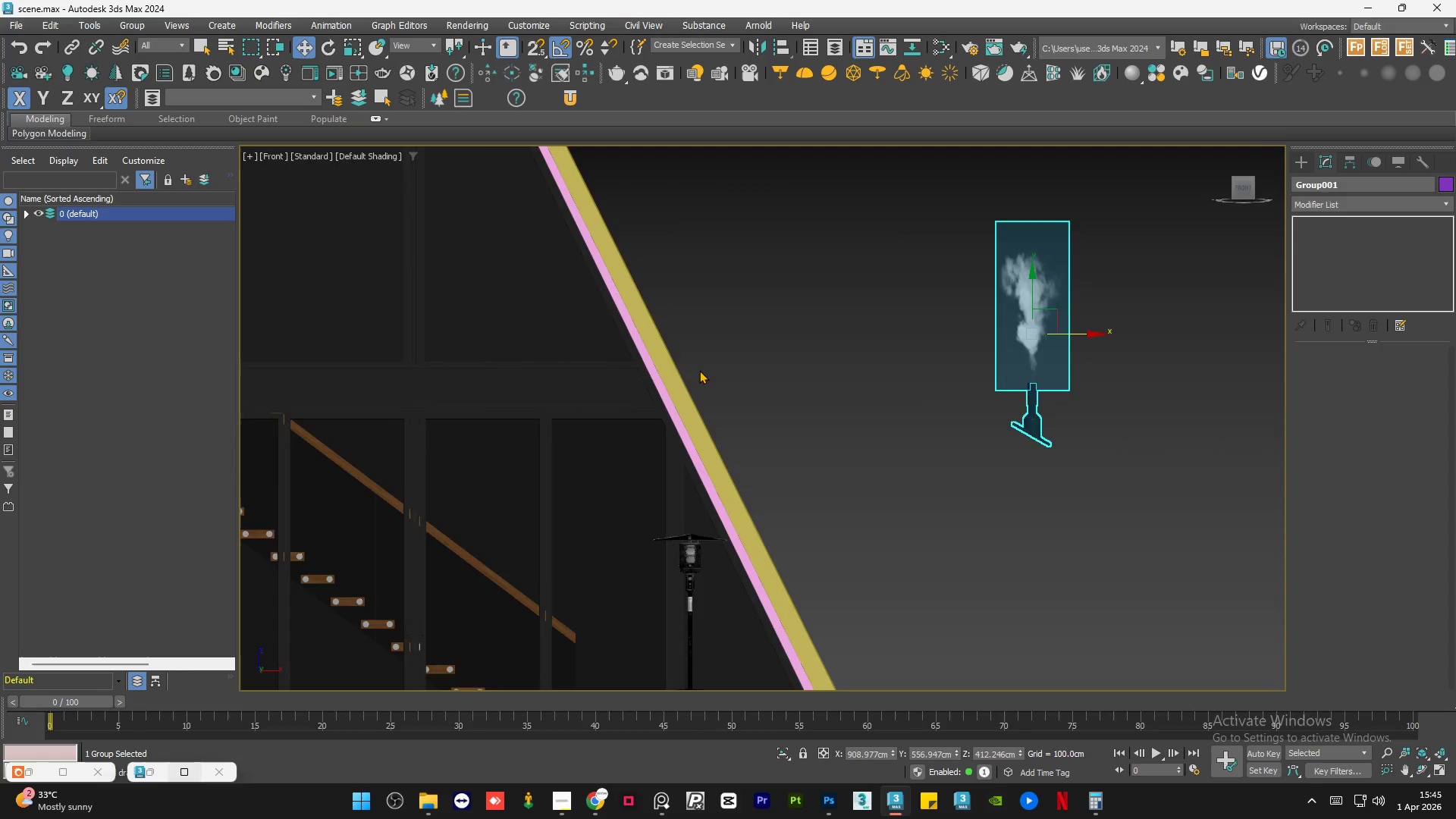 
scroll: coordinate [663, 375], scroll_direction: down, amount: 3.0
 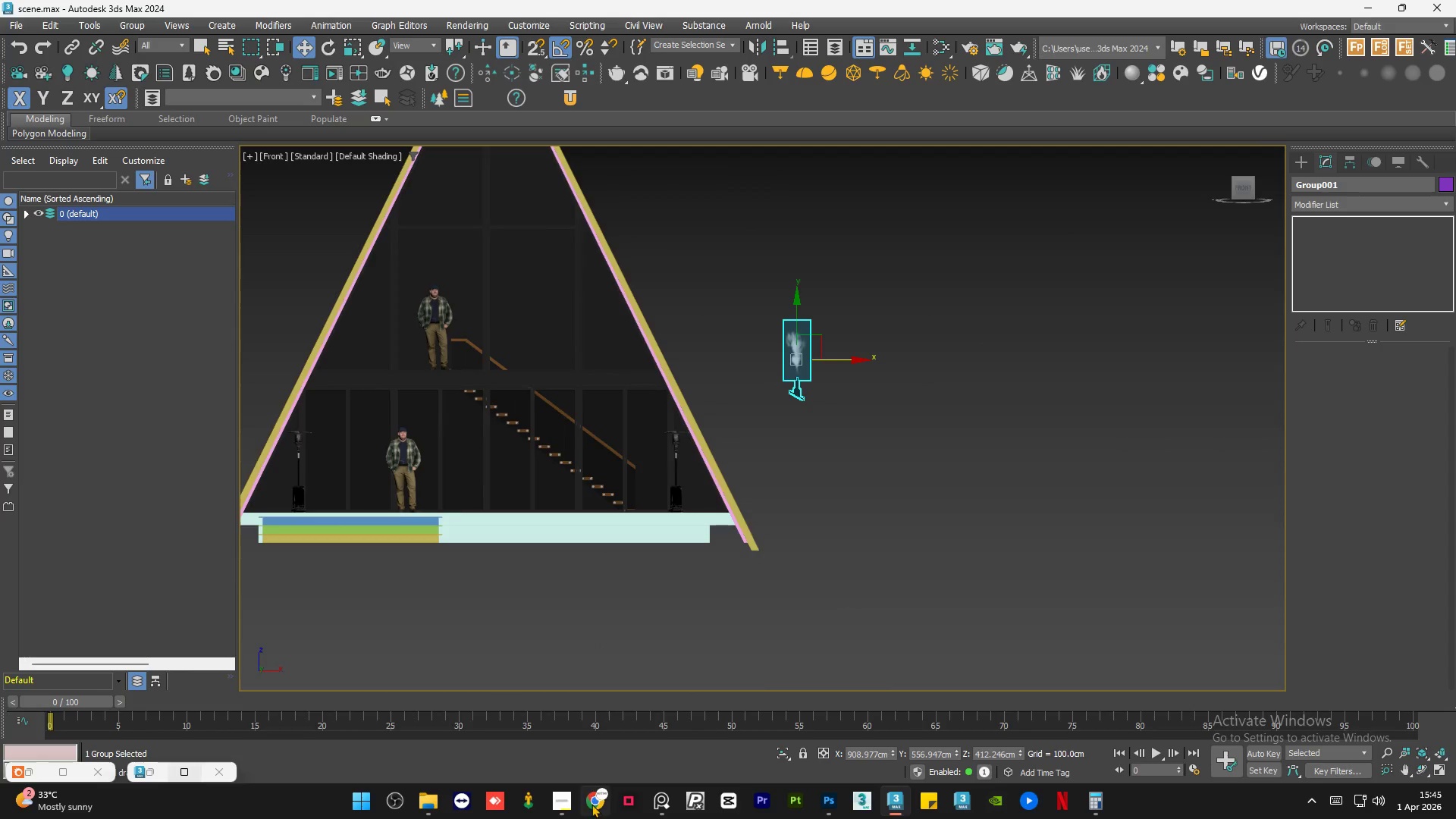 
left_click([593, 809])
 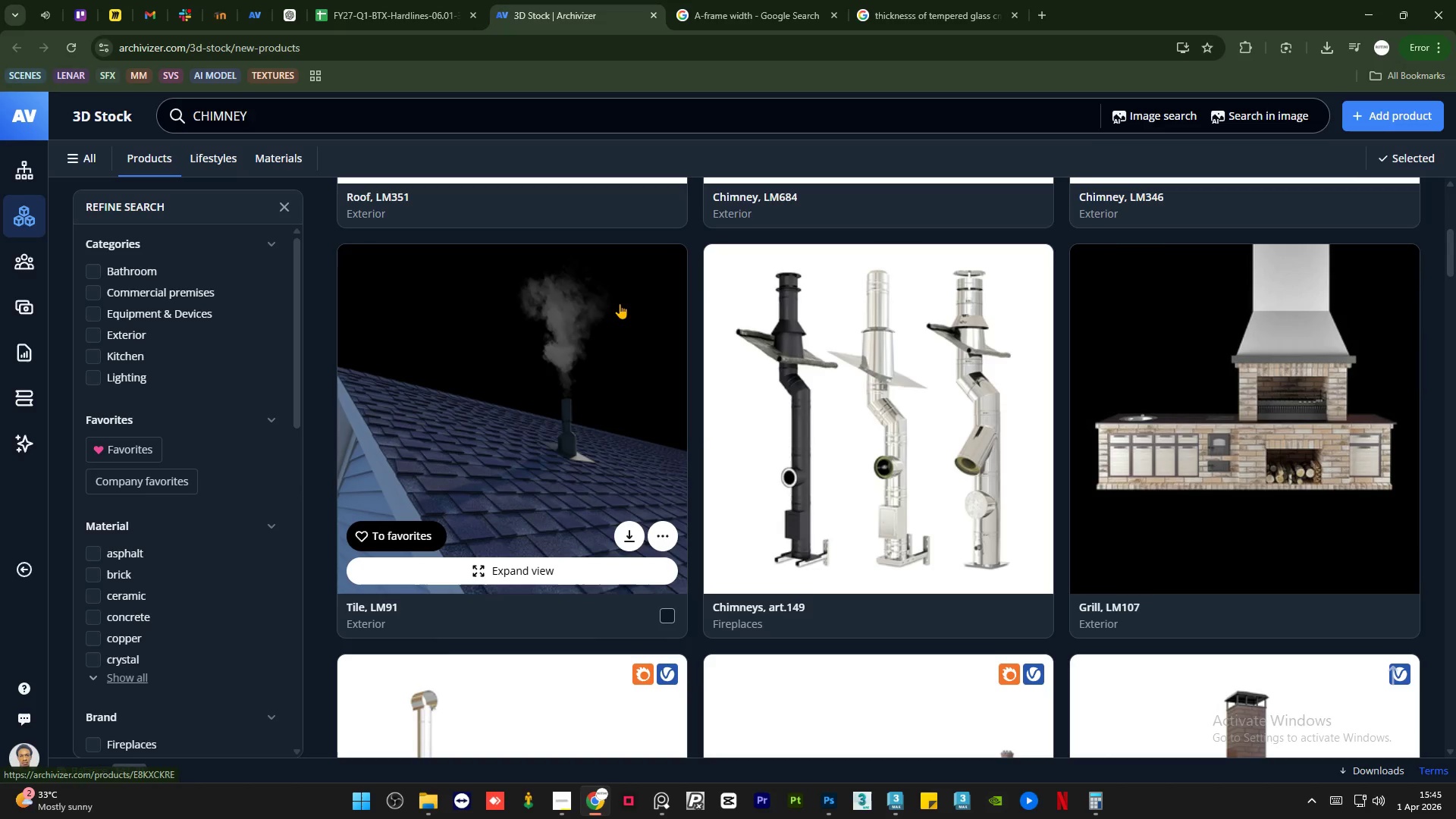 
scroll: coordinate [623, 347], scroll_direction: down, amount: 43.0
 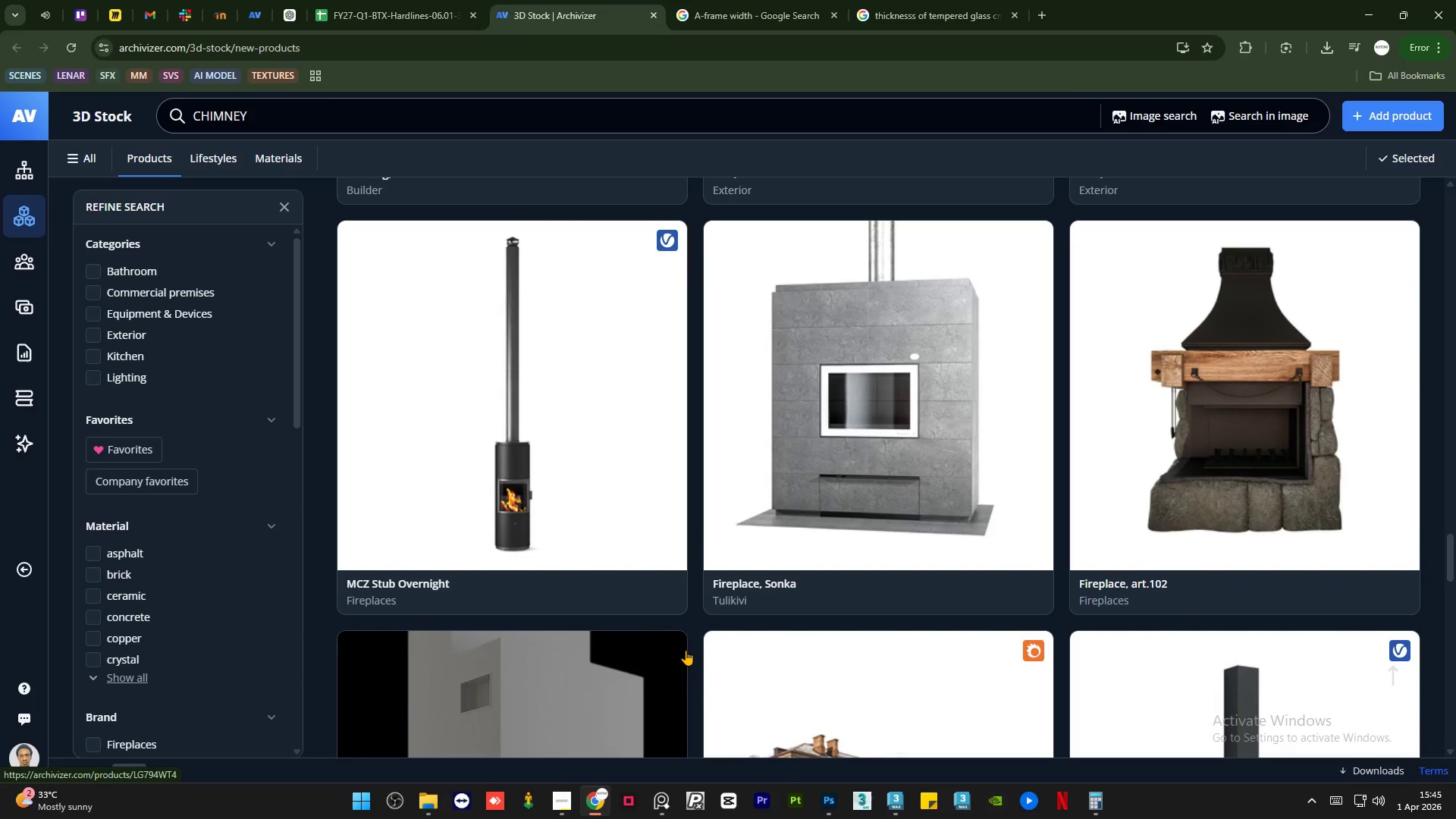 
wait(5.14)
 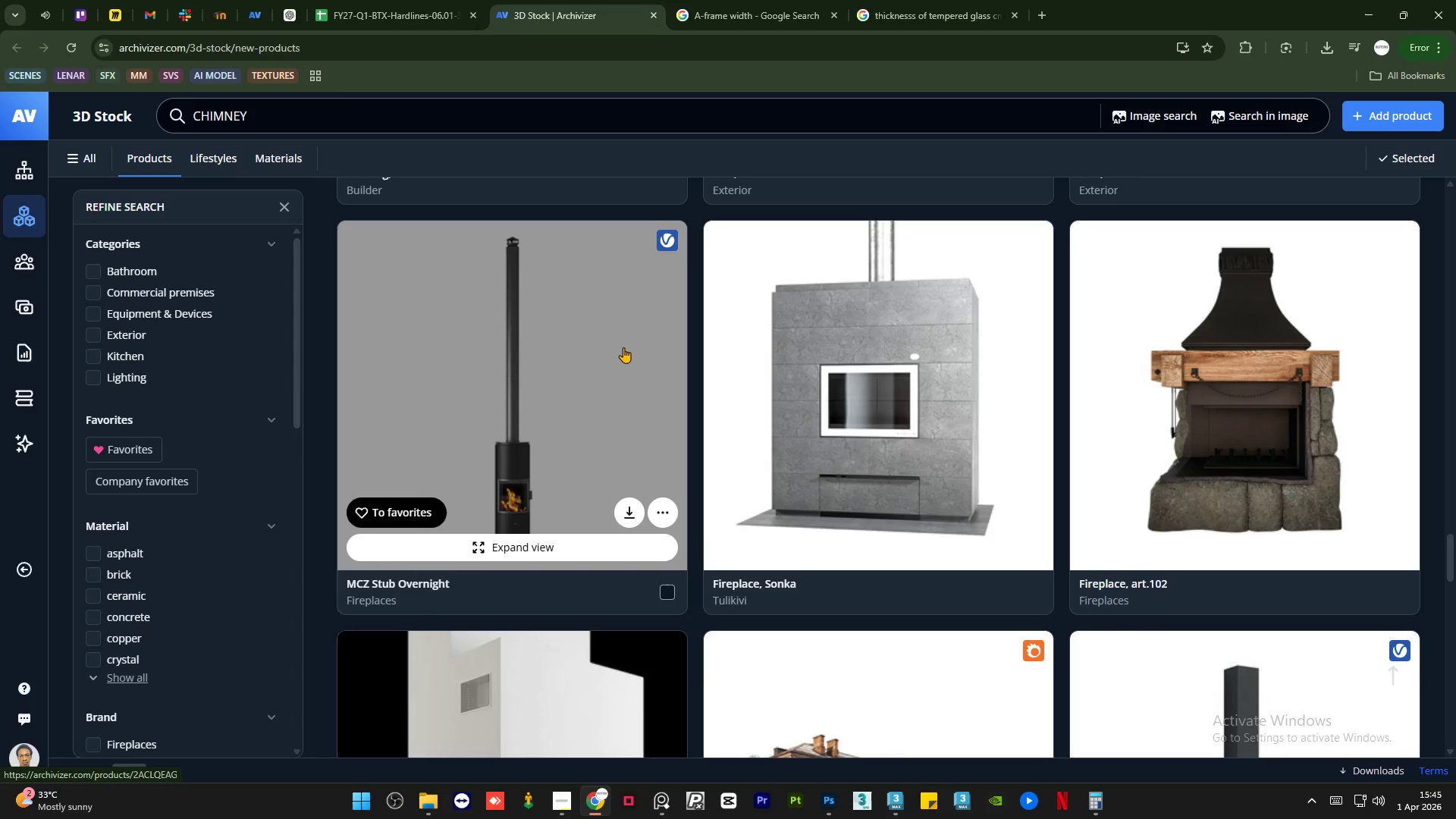 
scroll: coordinate [605, 563], scroll_direction: down, amount: 10.0
 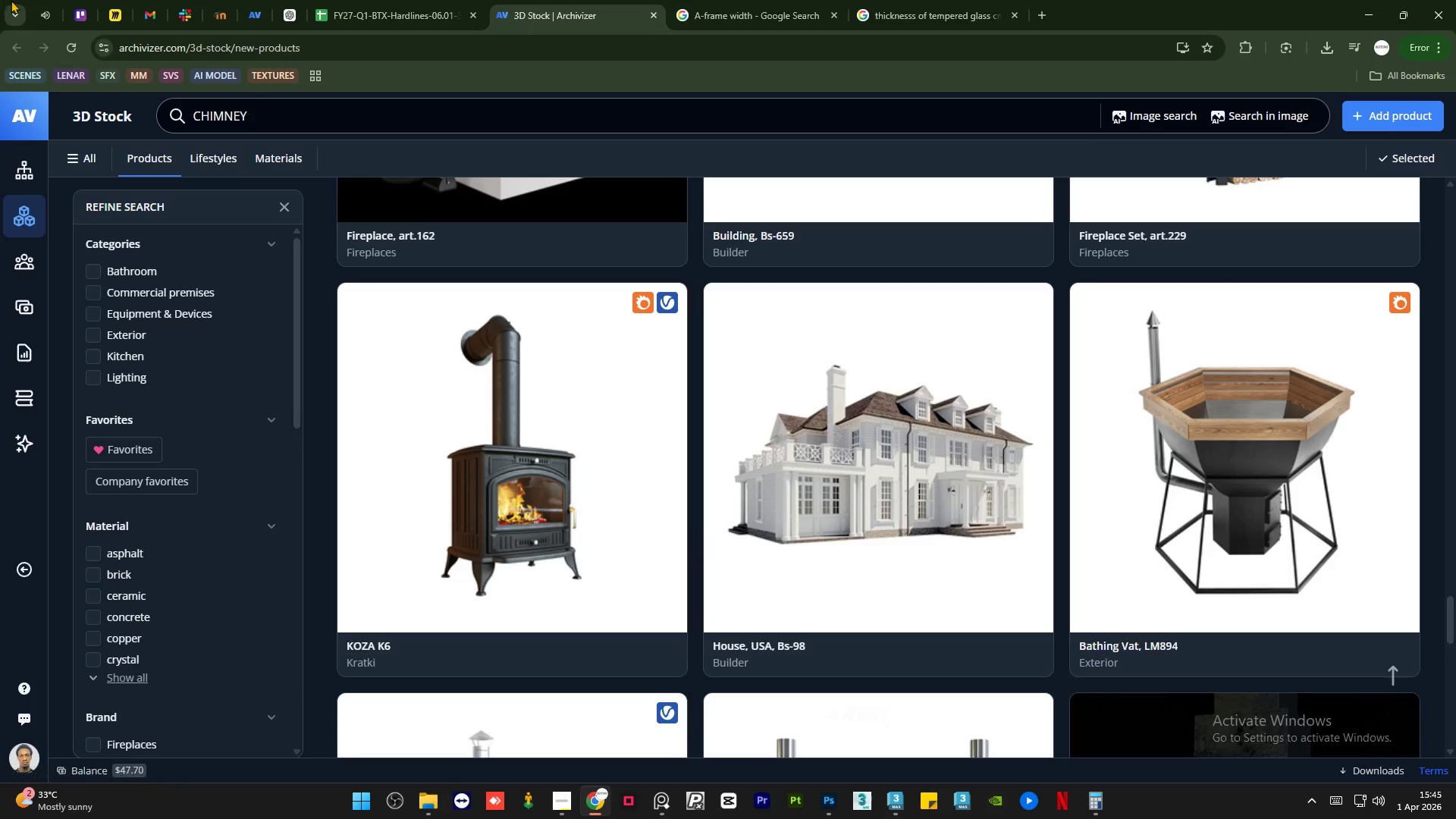 
left_click([39, 0])
 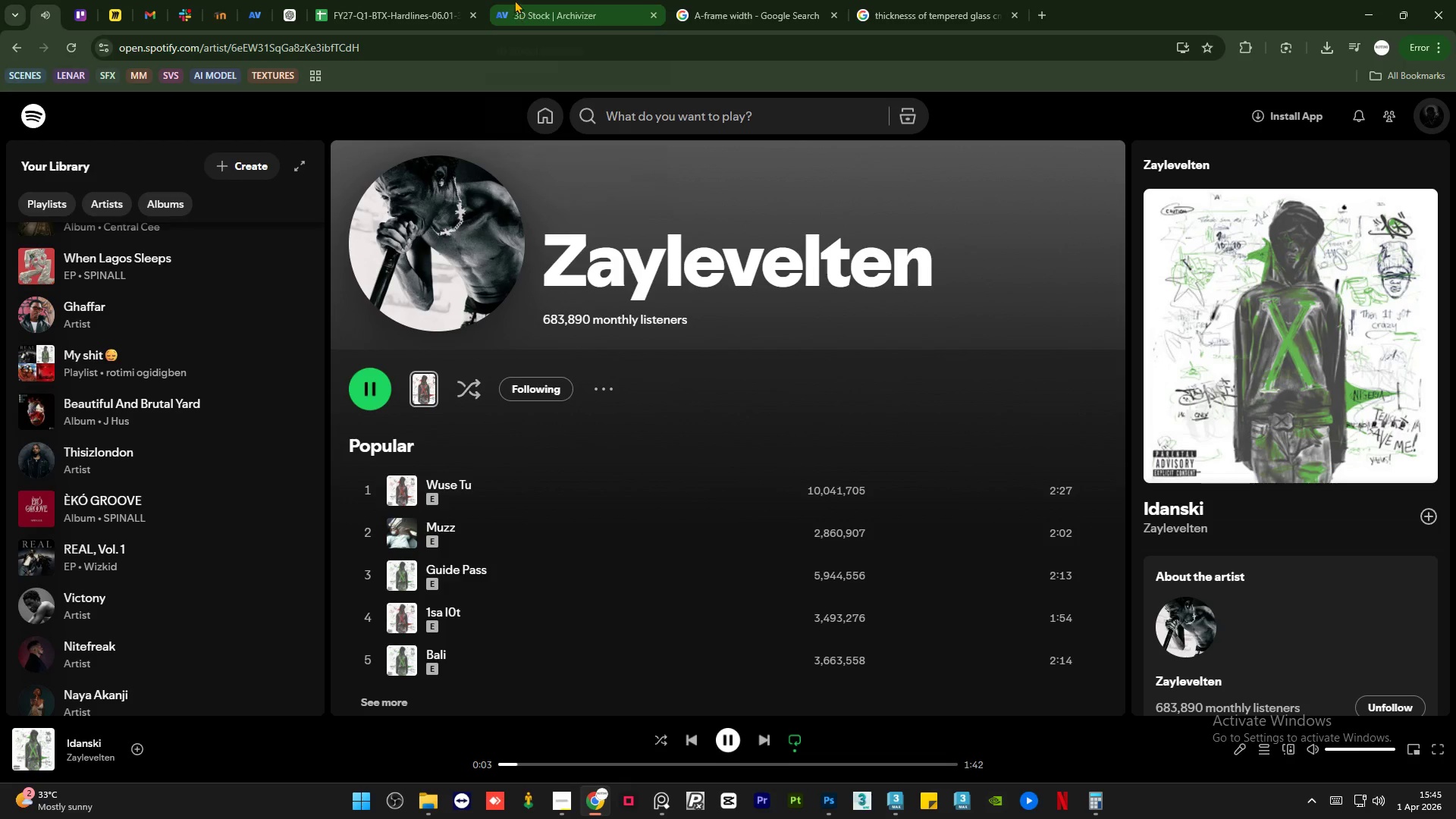 
left_click([560, 0])
 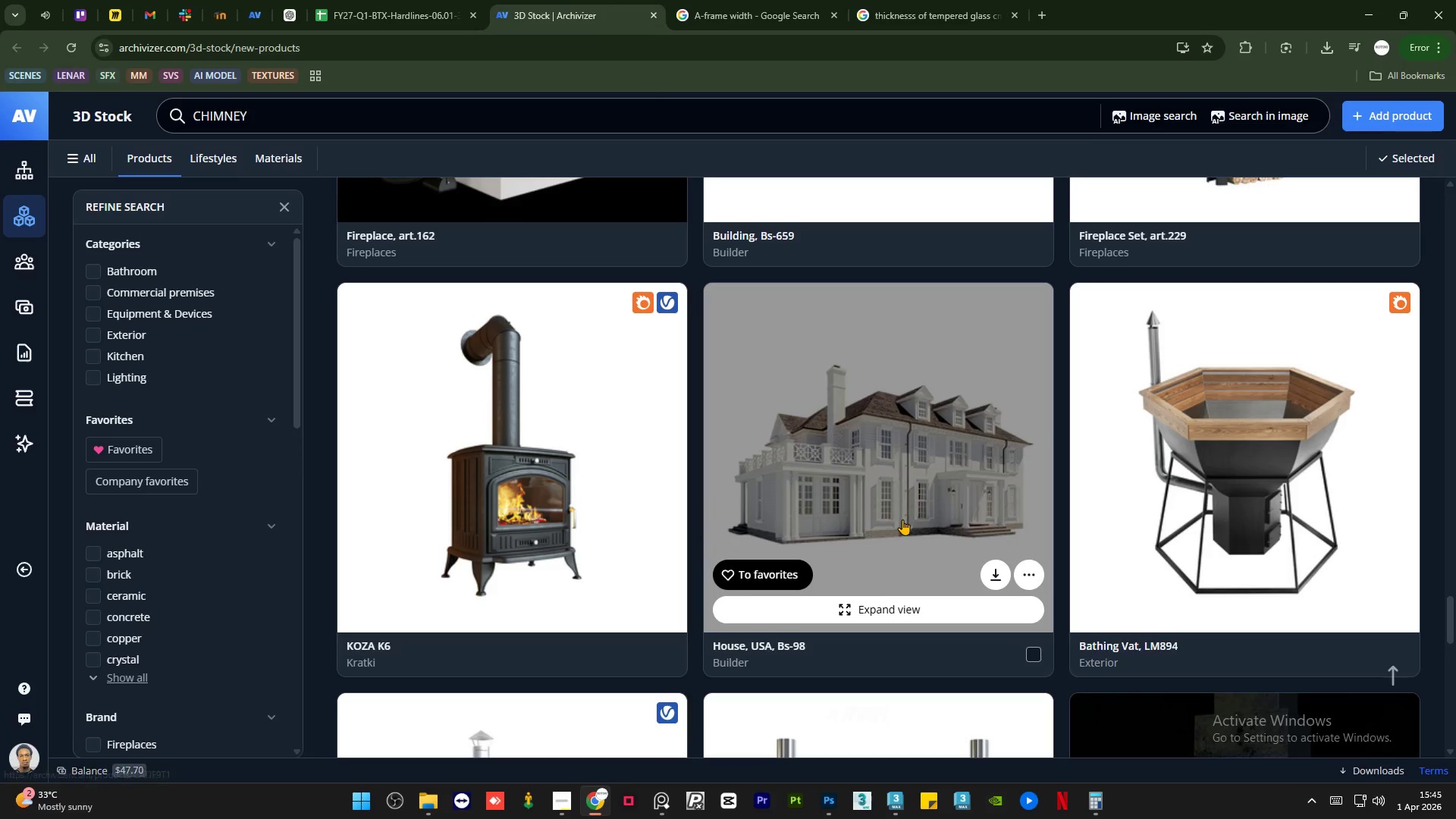 
scroll: coordinate [758, 322], scroll_direction: down, amount: 14.0
 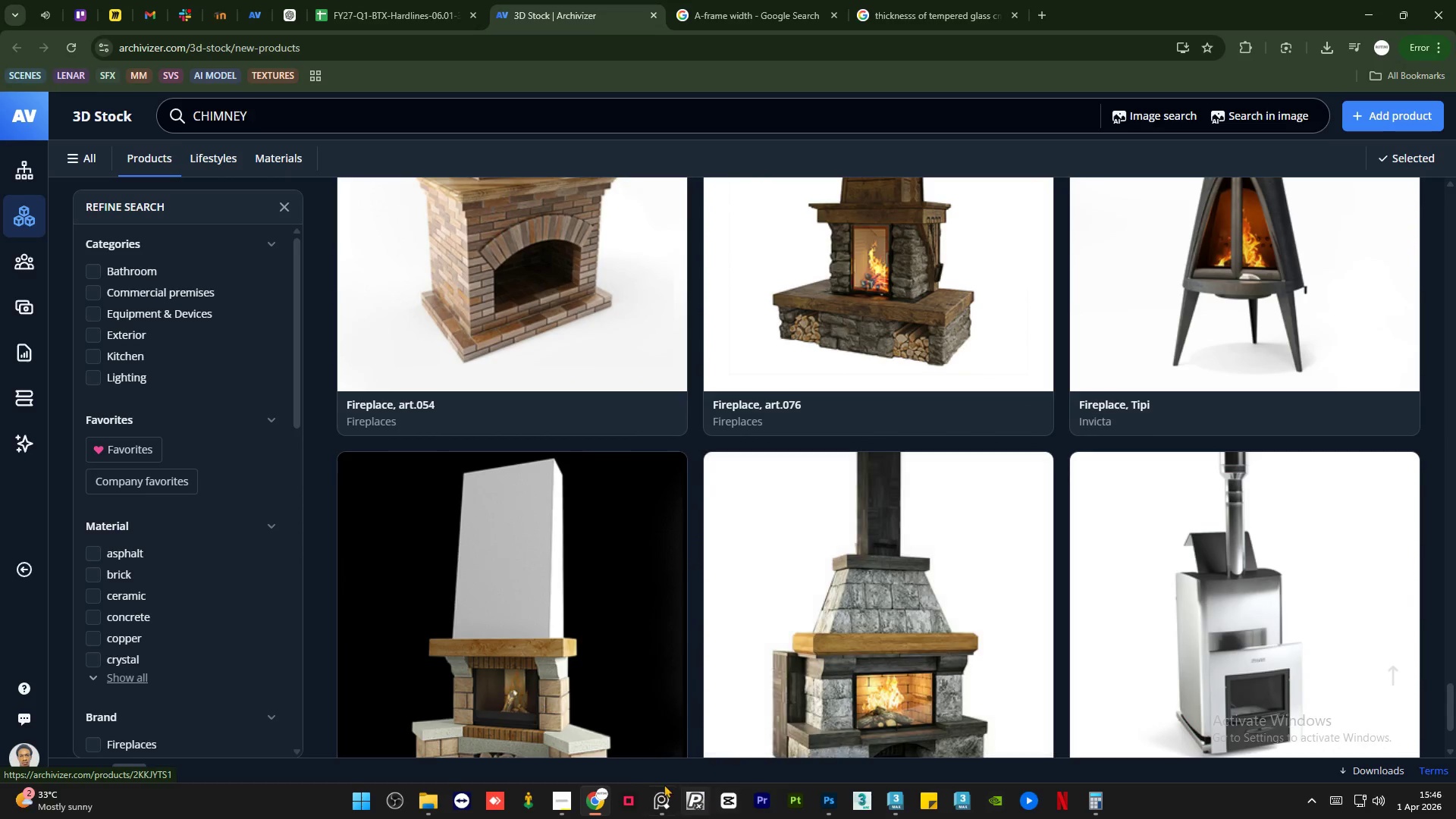 
left_click([554, 802])